 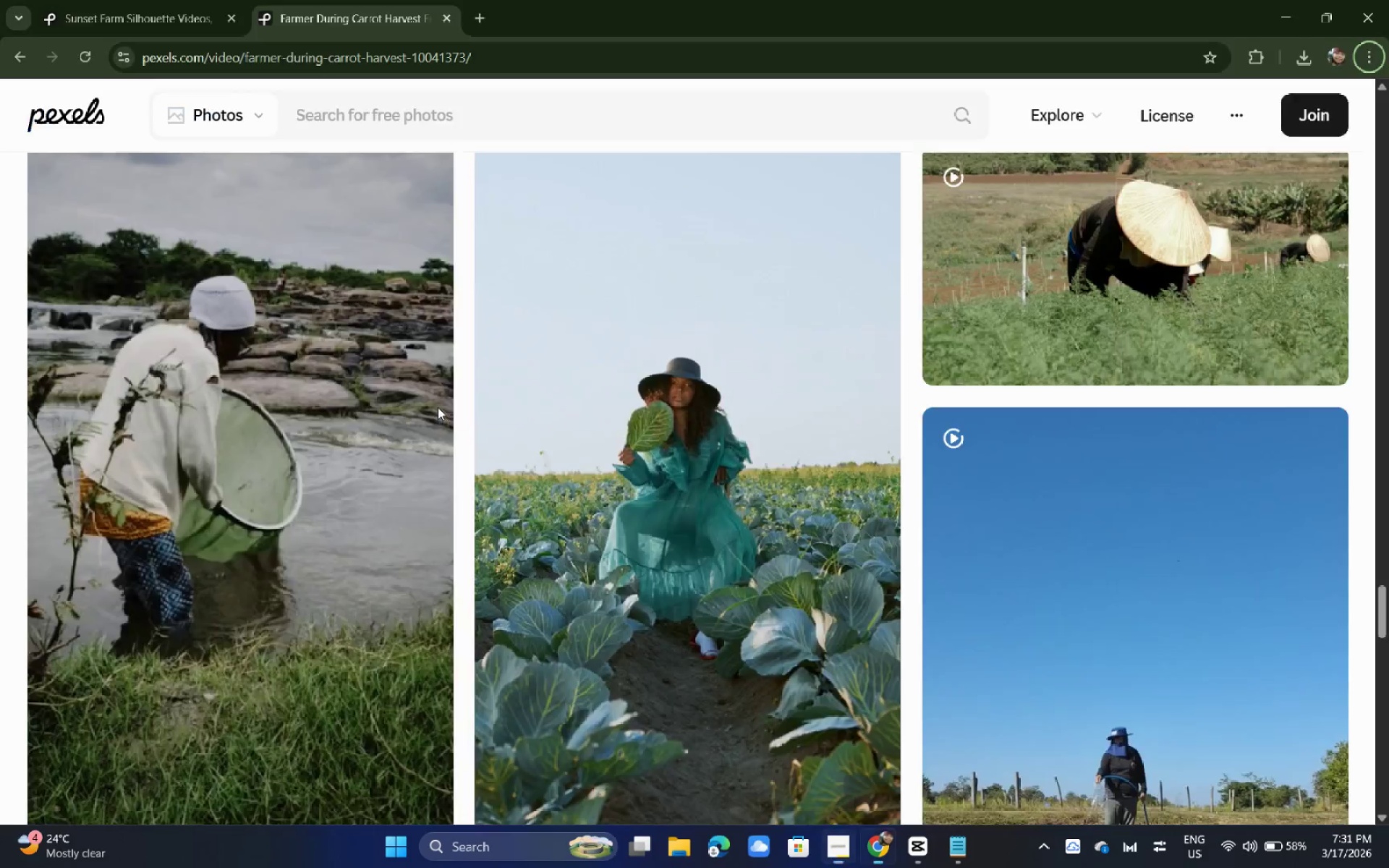 
key(Alt+Tab)
 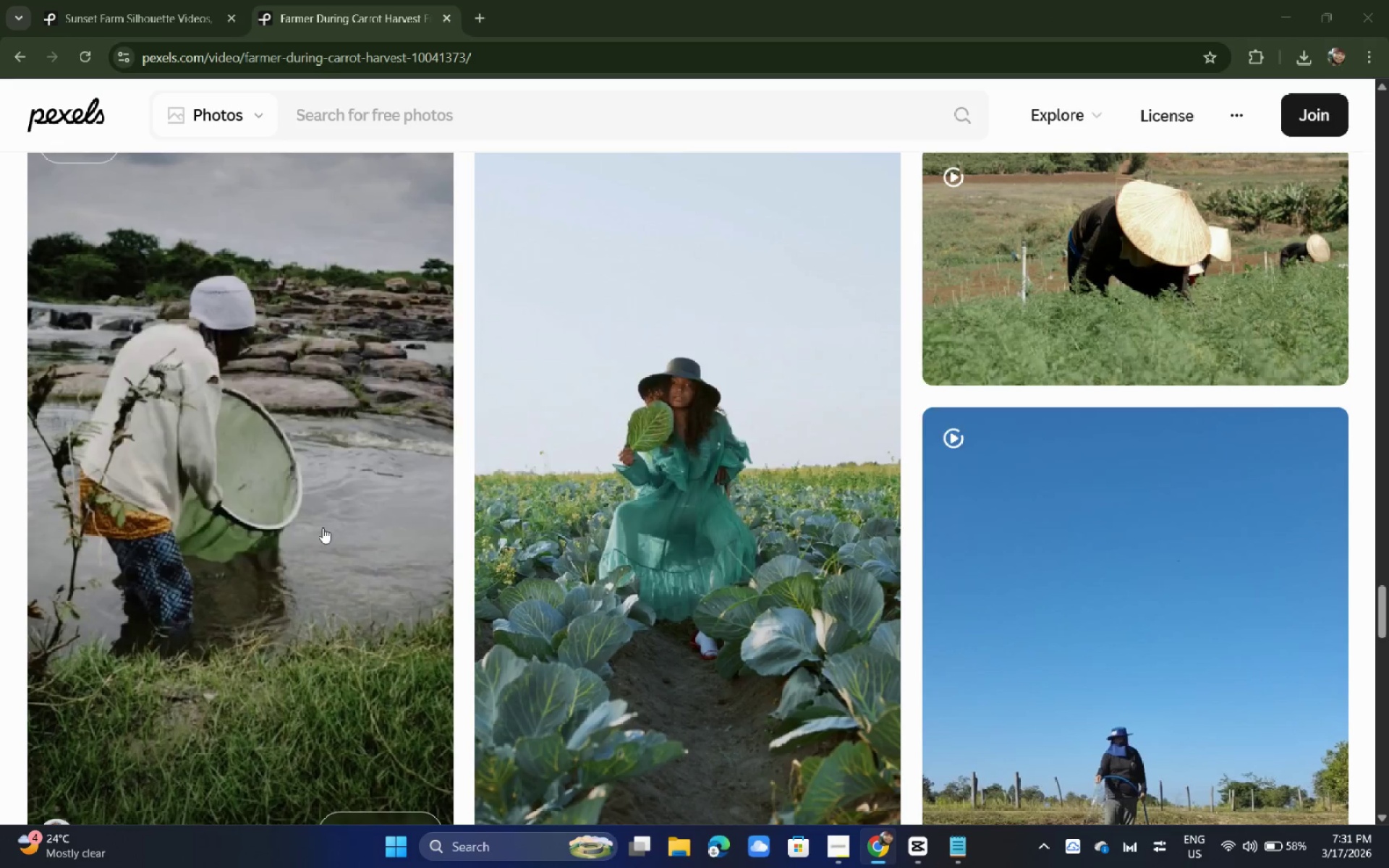 
key(Alt+Tab)
 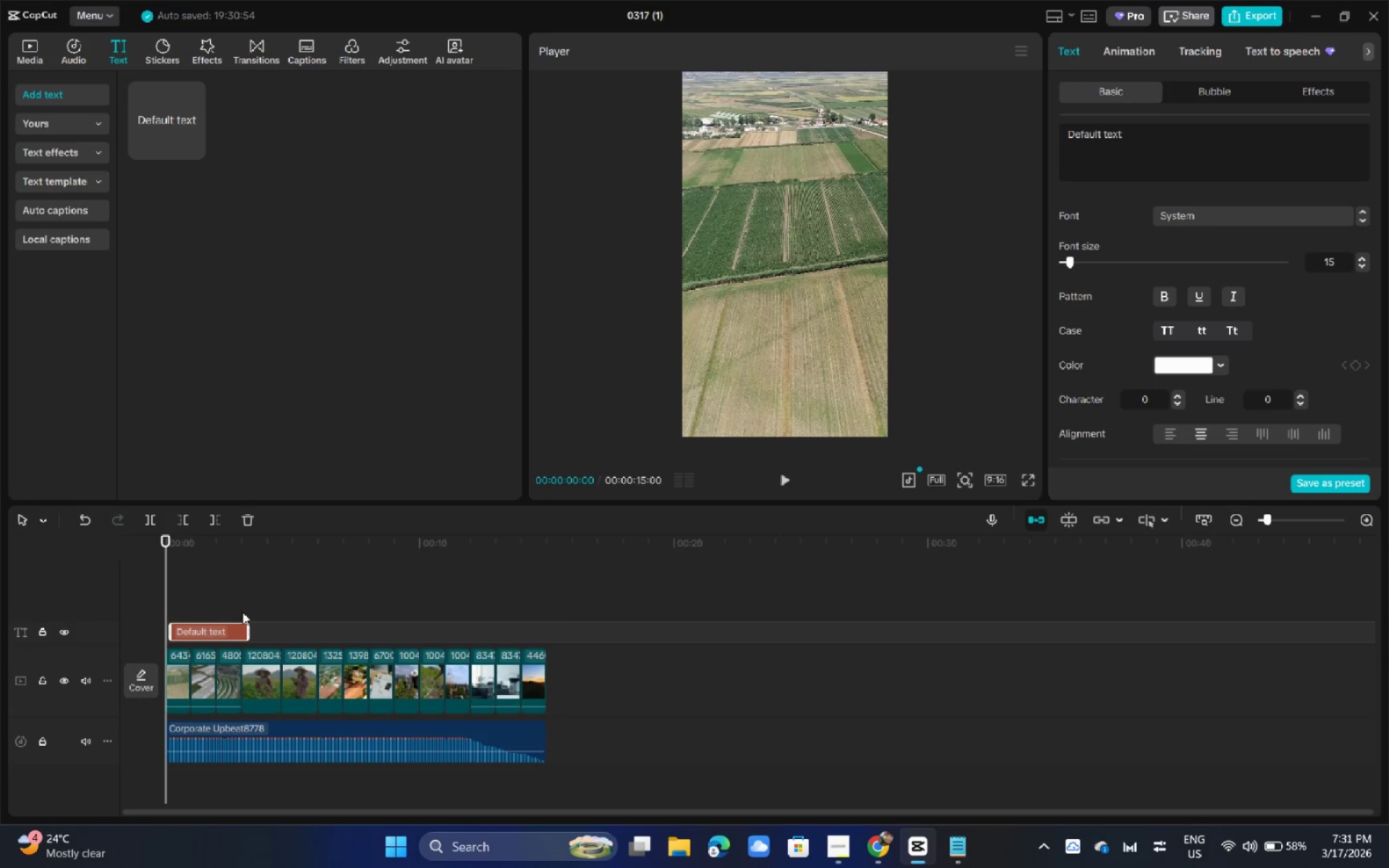 
left_click_drag(start_coordinate=[212, 628], to_coordinate=[284, 633])
 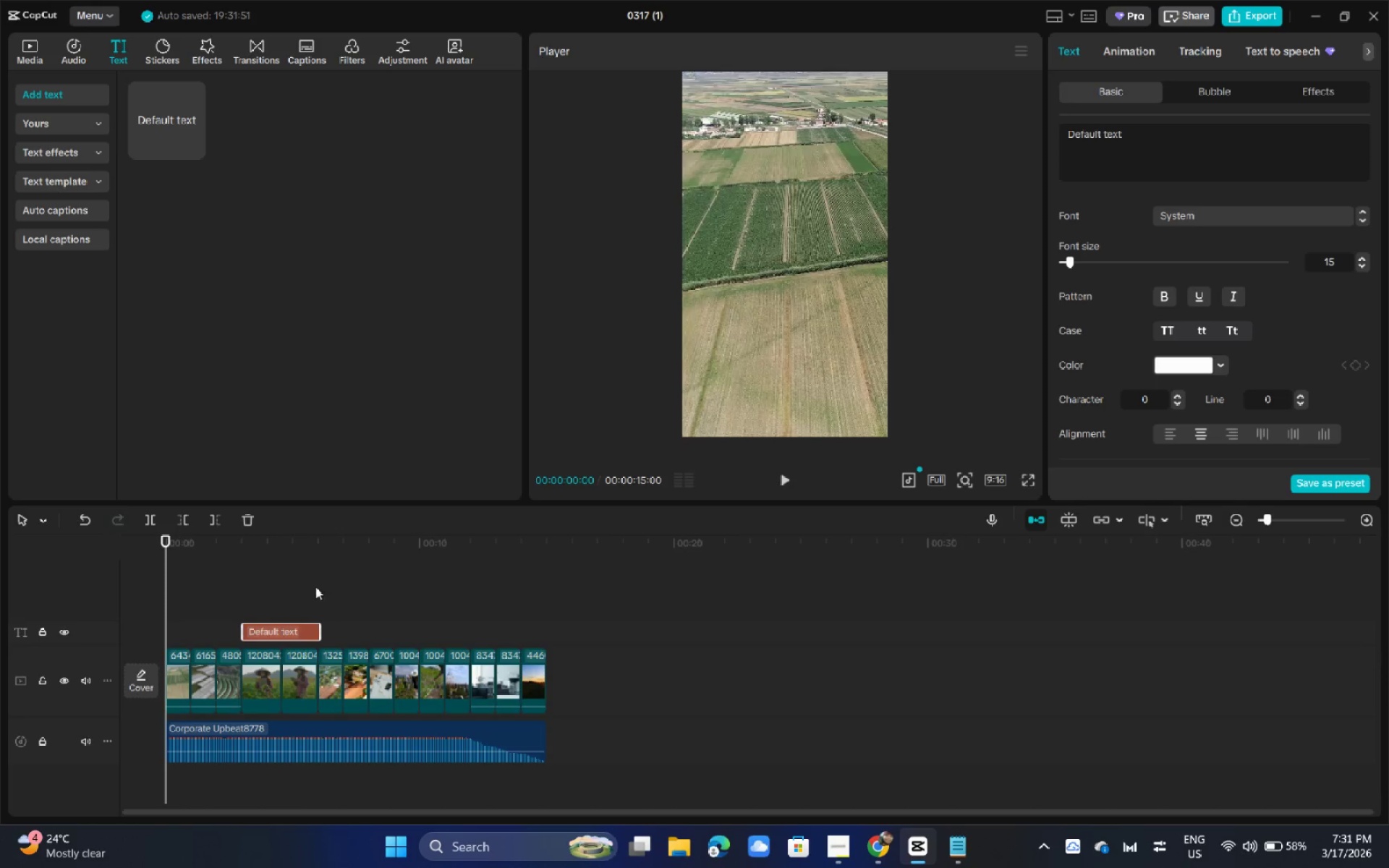 
left_click_drag(start_coordinate=[315, 628], to_coordinate=[315, 631])
 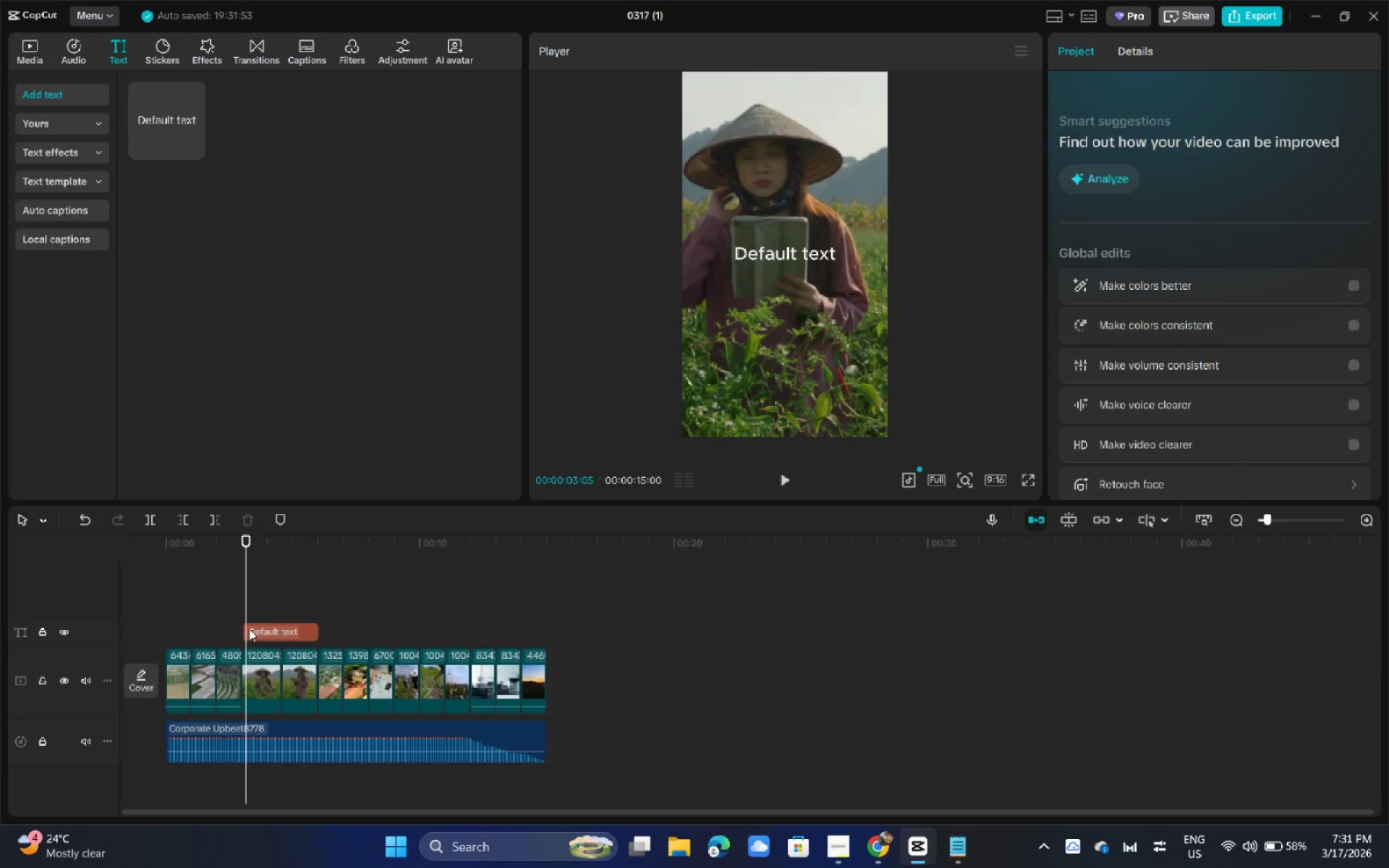 
left_click_drag(start_coordinate=[242, 627], to_coordinate=[245, 631])
 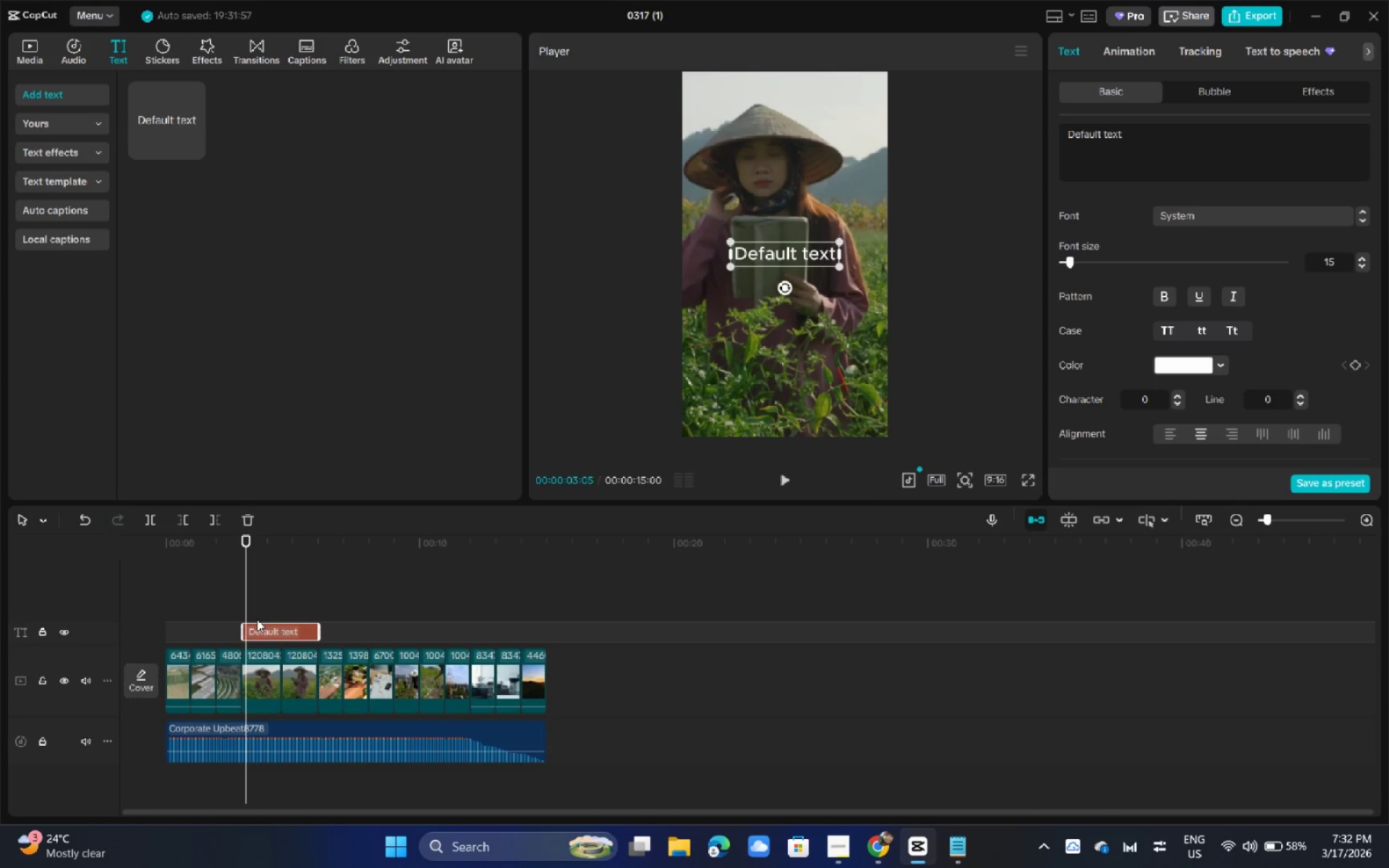 
wait(22.08)
 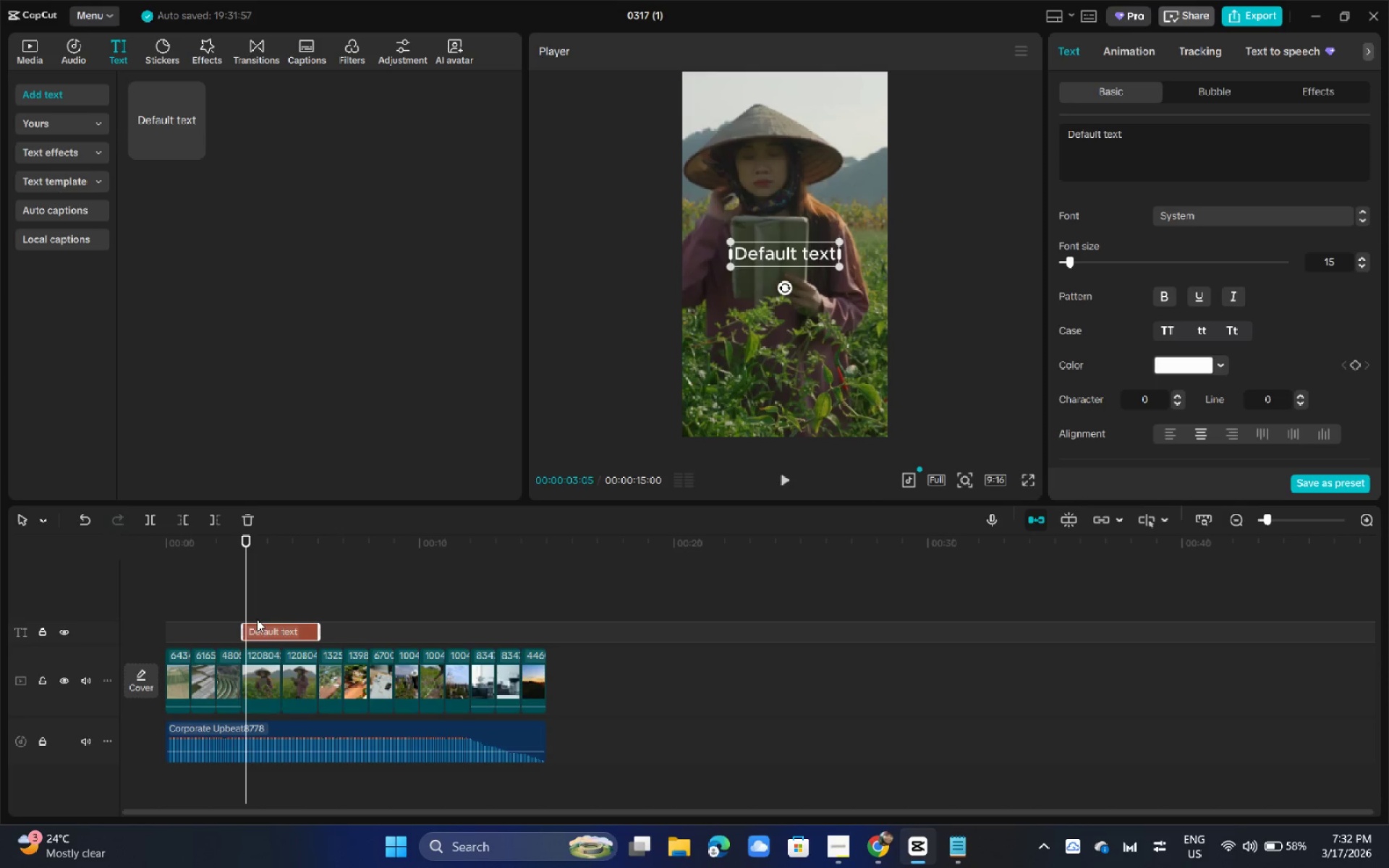 
left_click_drag(start_coordinate=[232, 544], to_coordinate=[161, 551])
 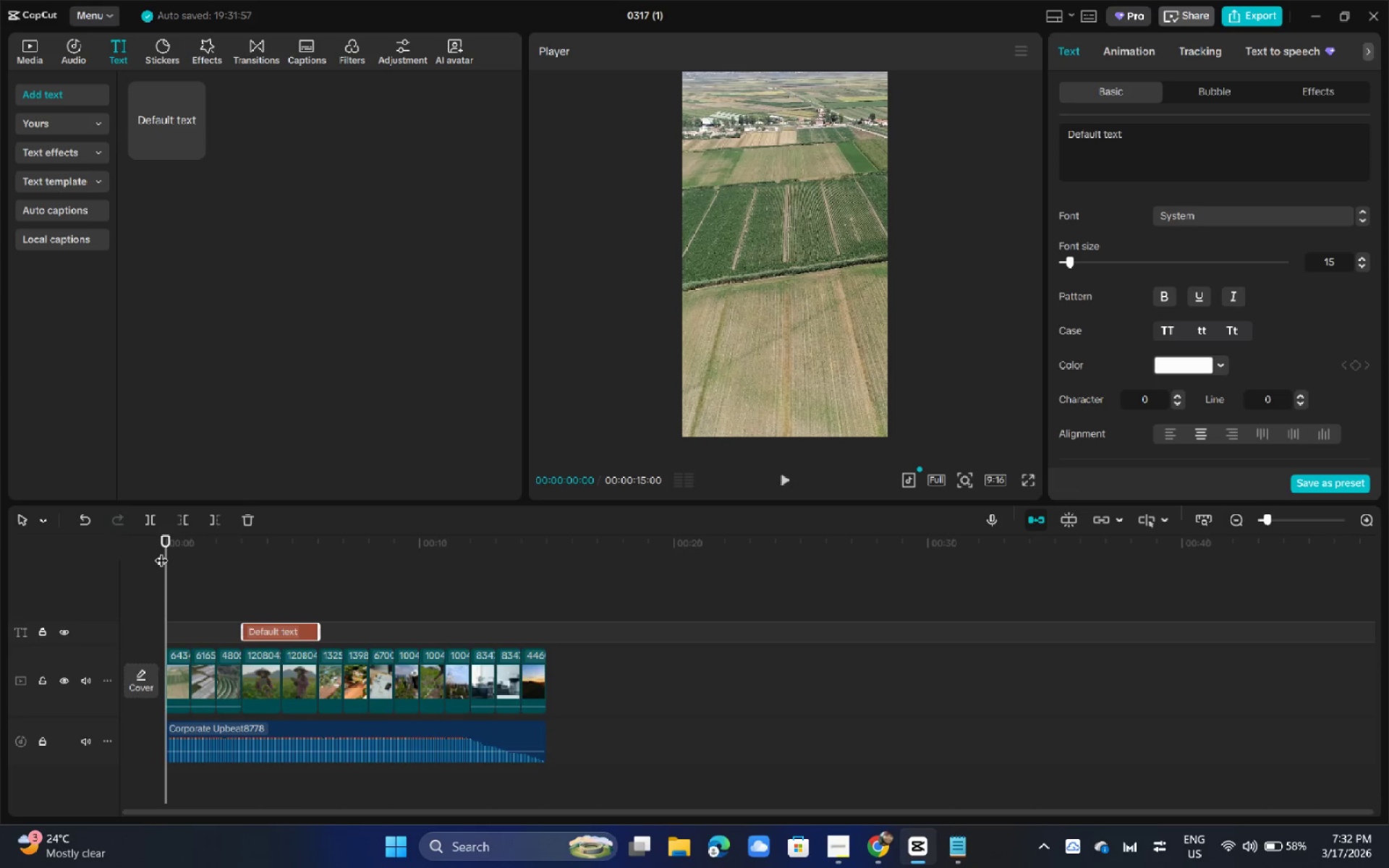 
key(Space)
 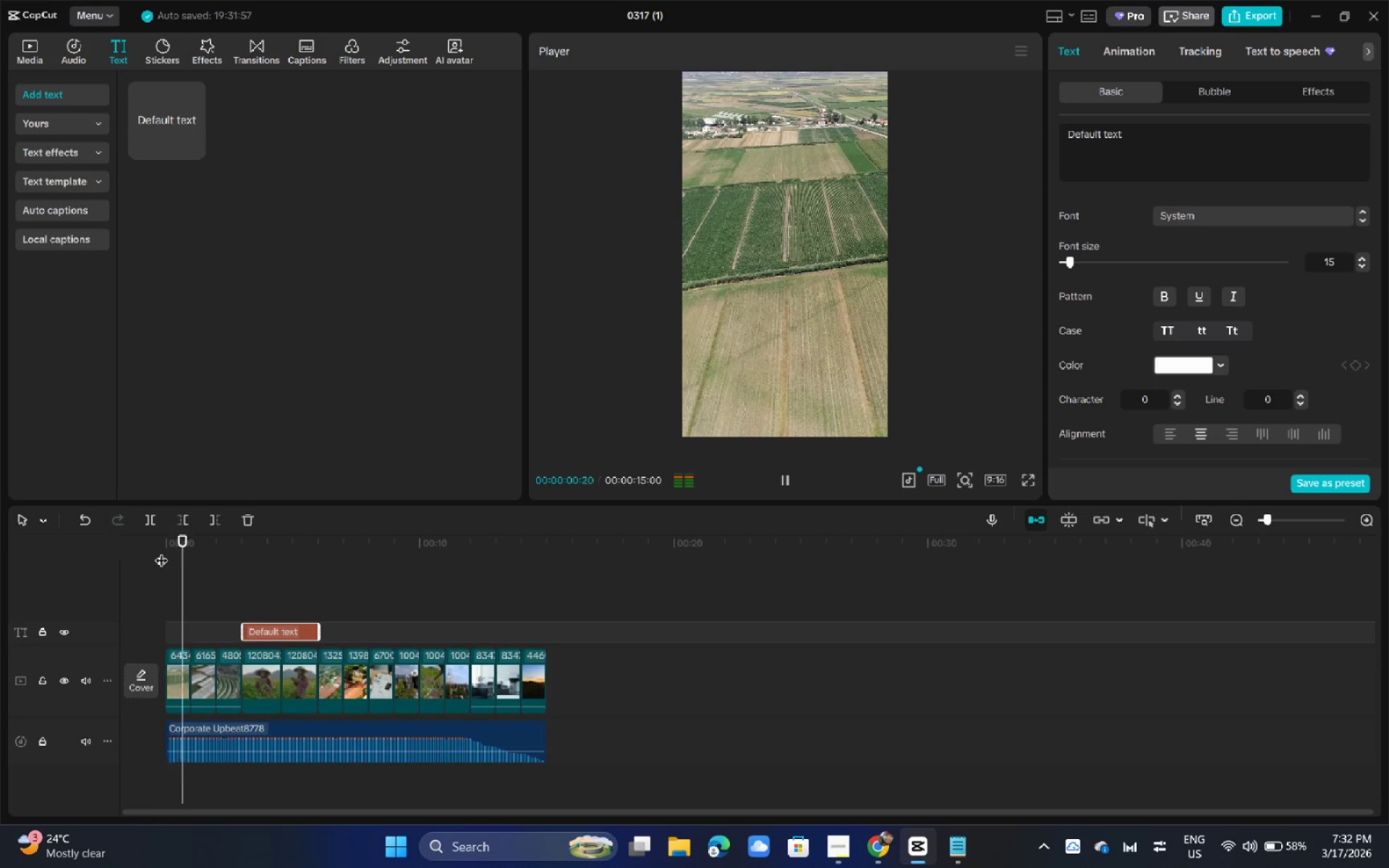 
key(Space)
 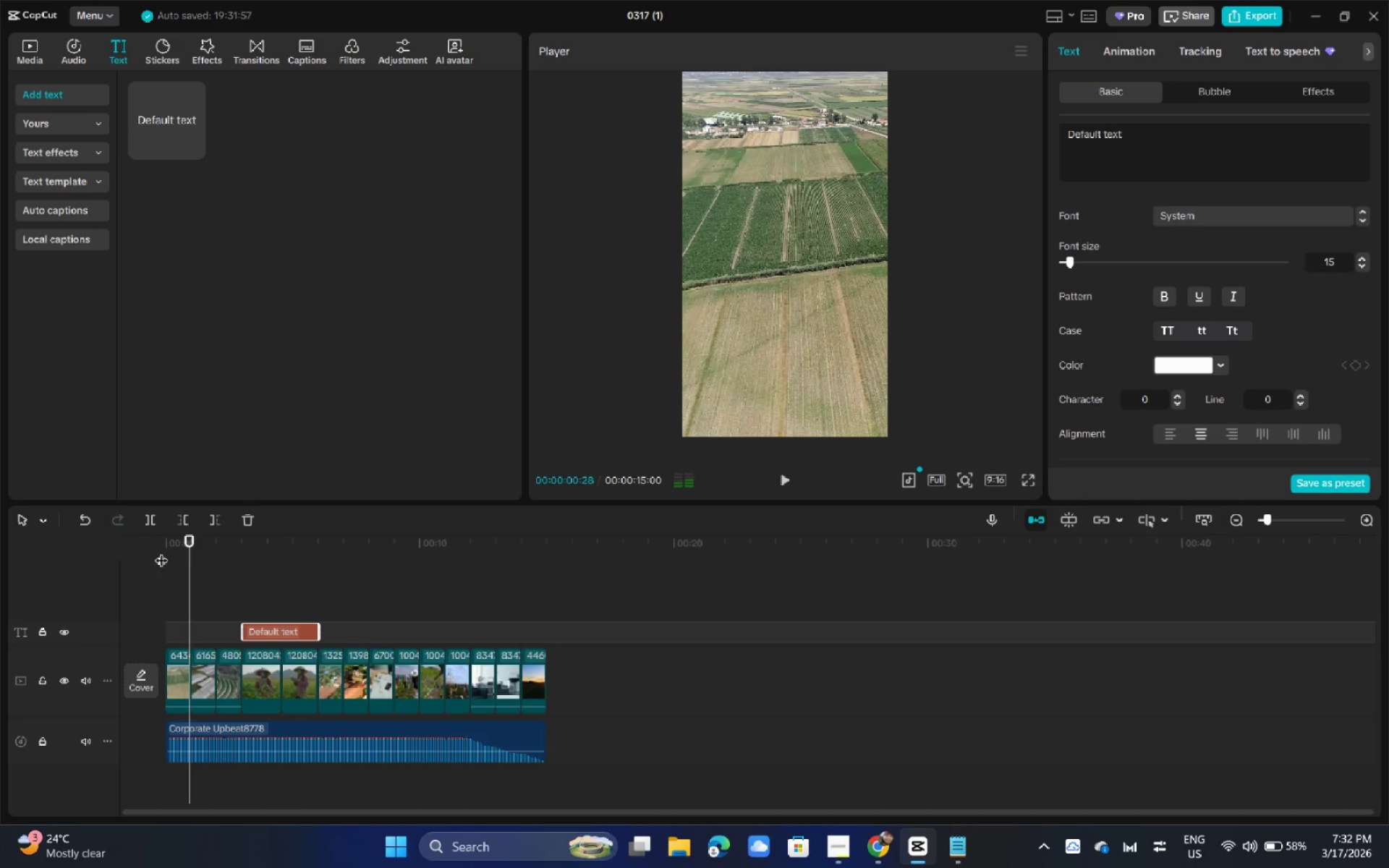 
key(Space)
 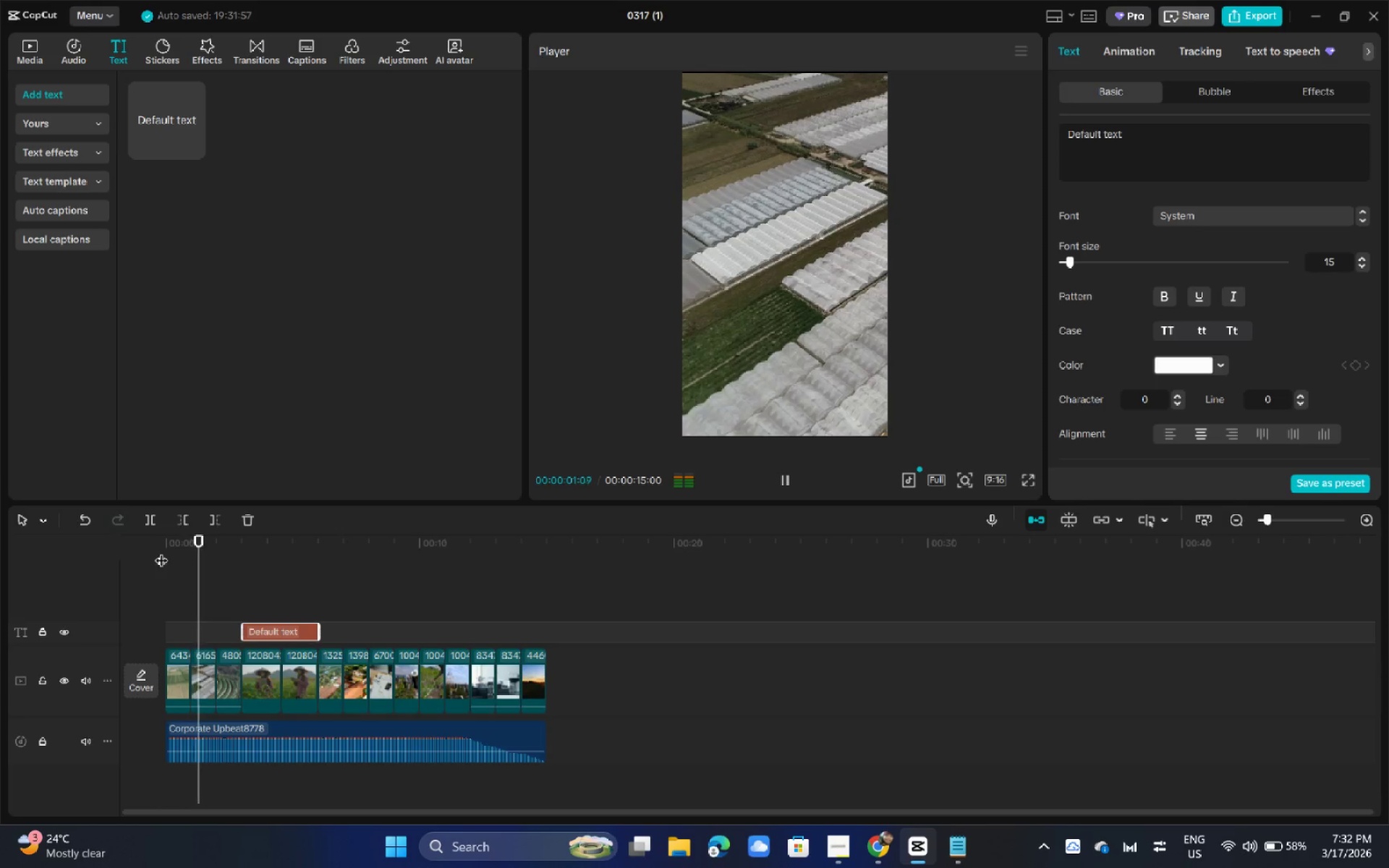 
key(Space)
 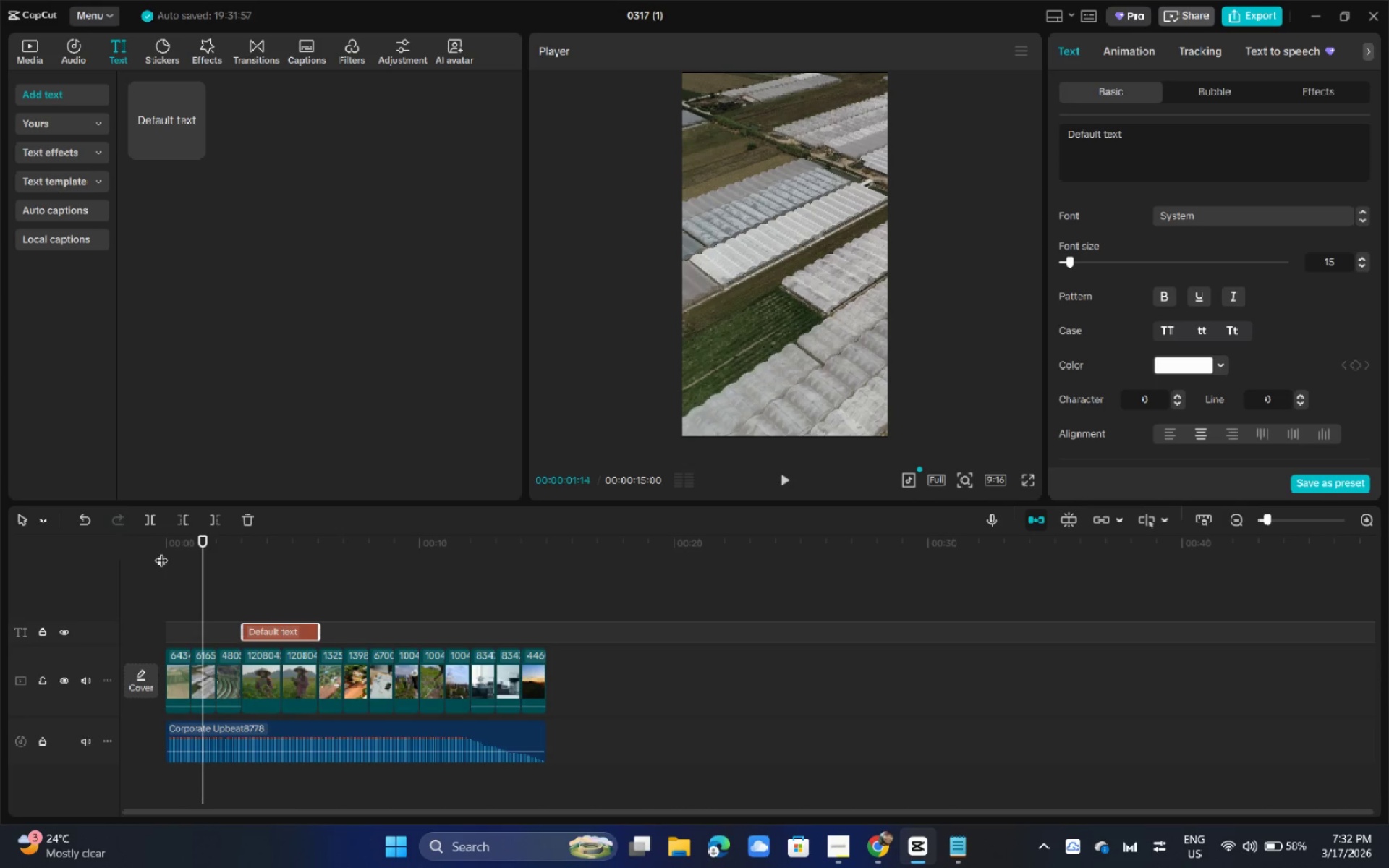 
wait(11.12)
 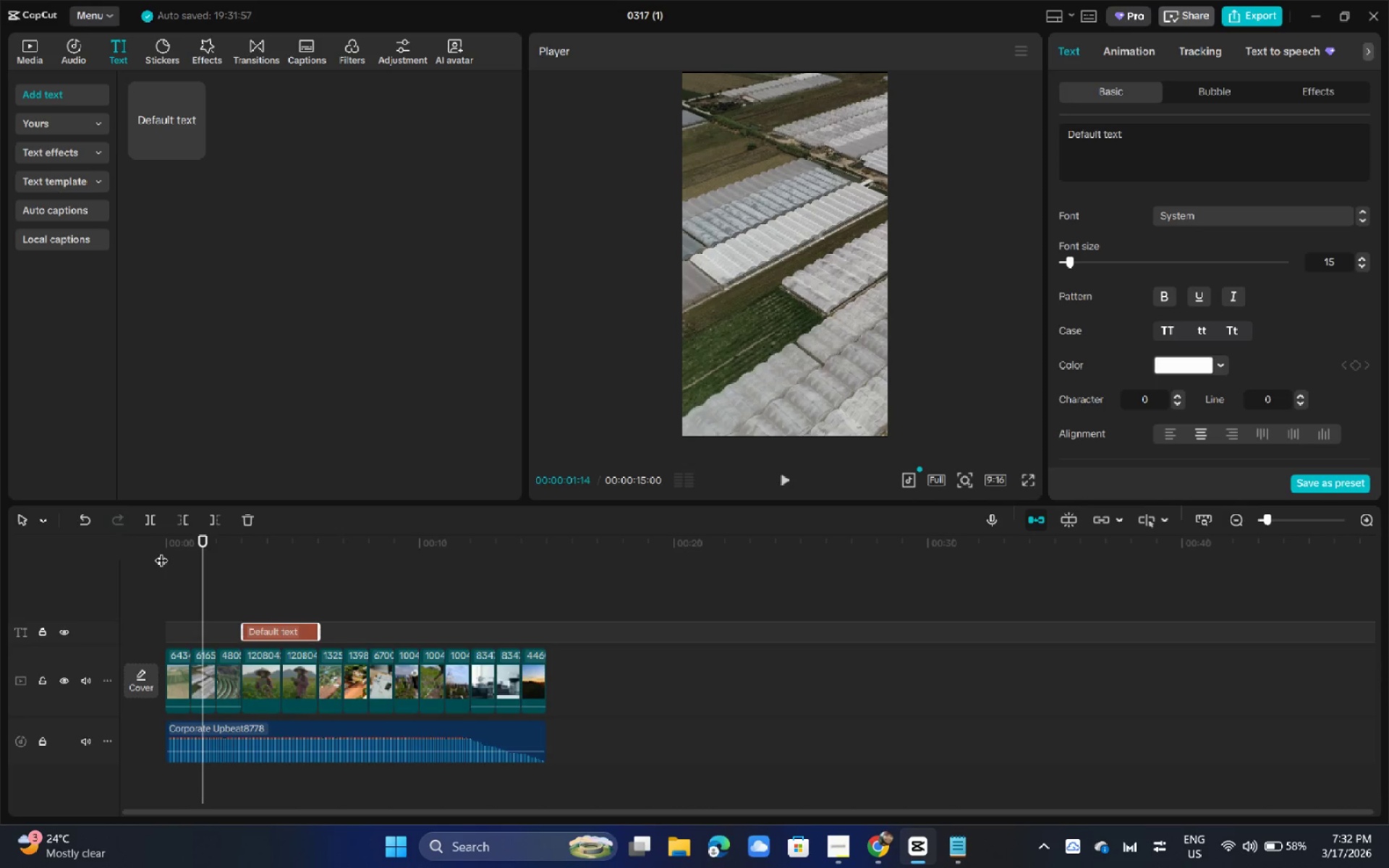 
key(Space)
 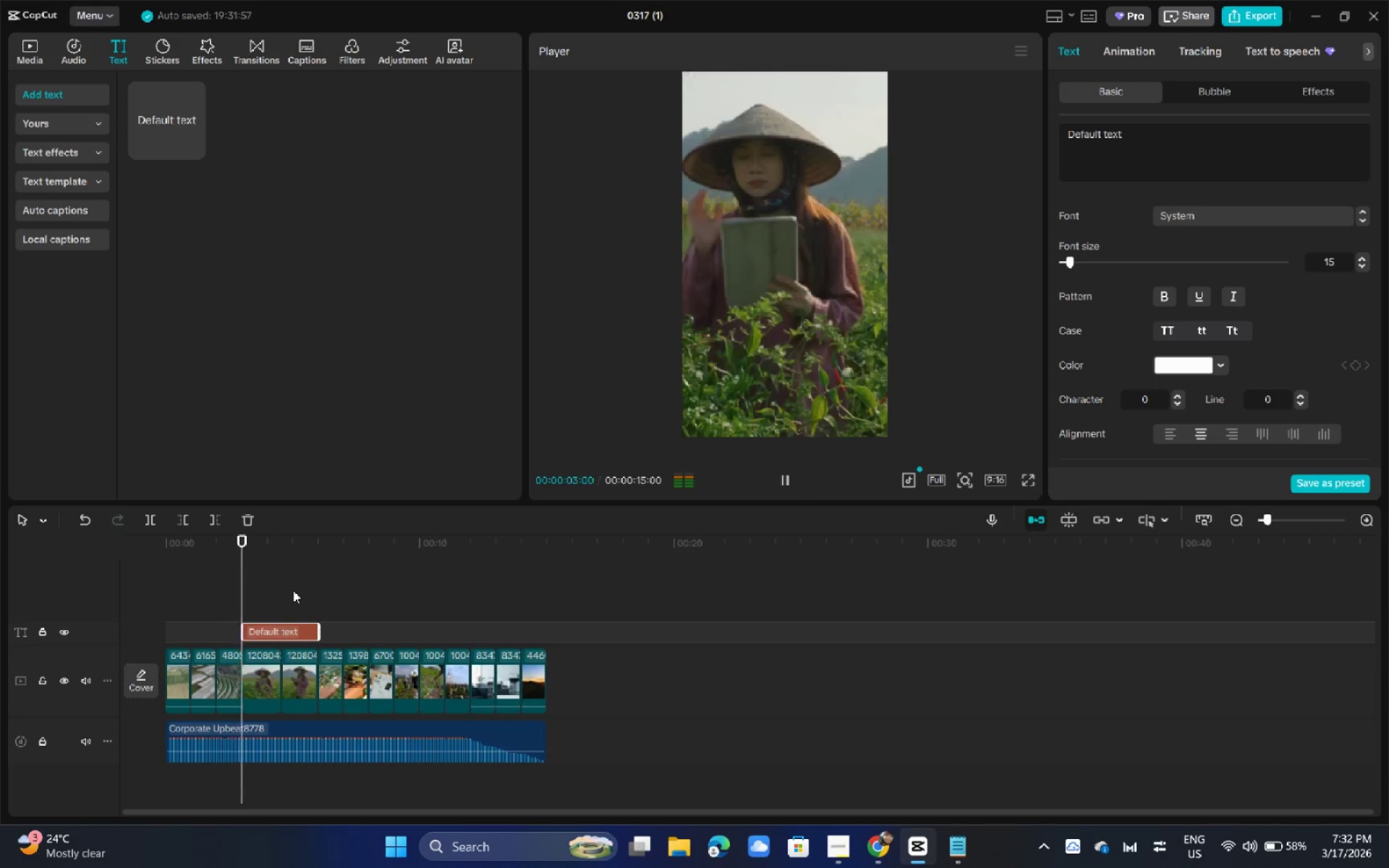 
key(Space)
 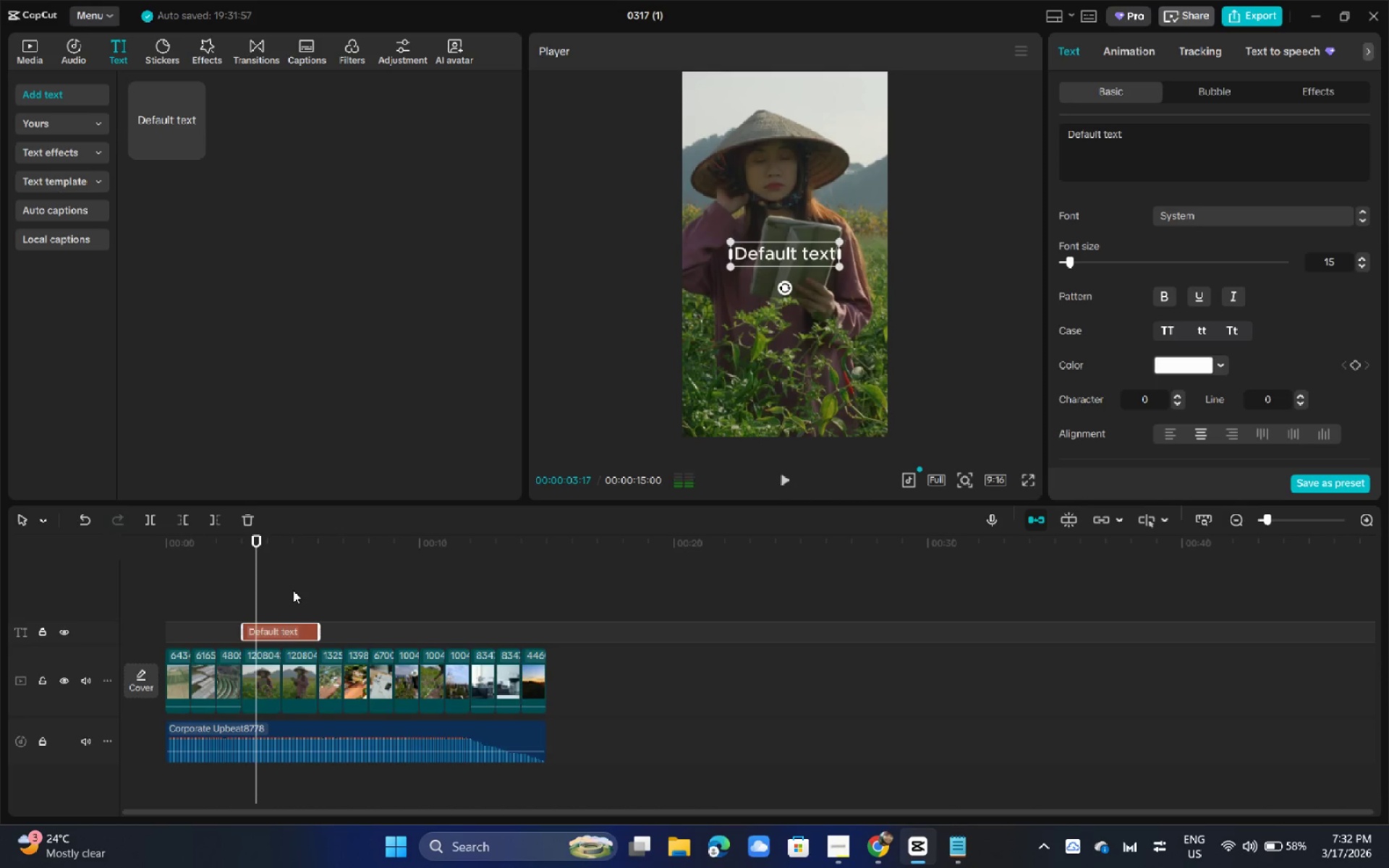 
key(Alt+AltLeft)
 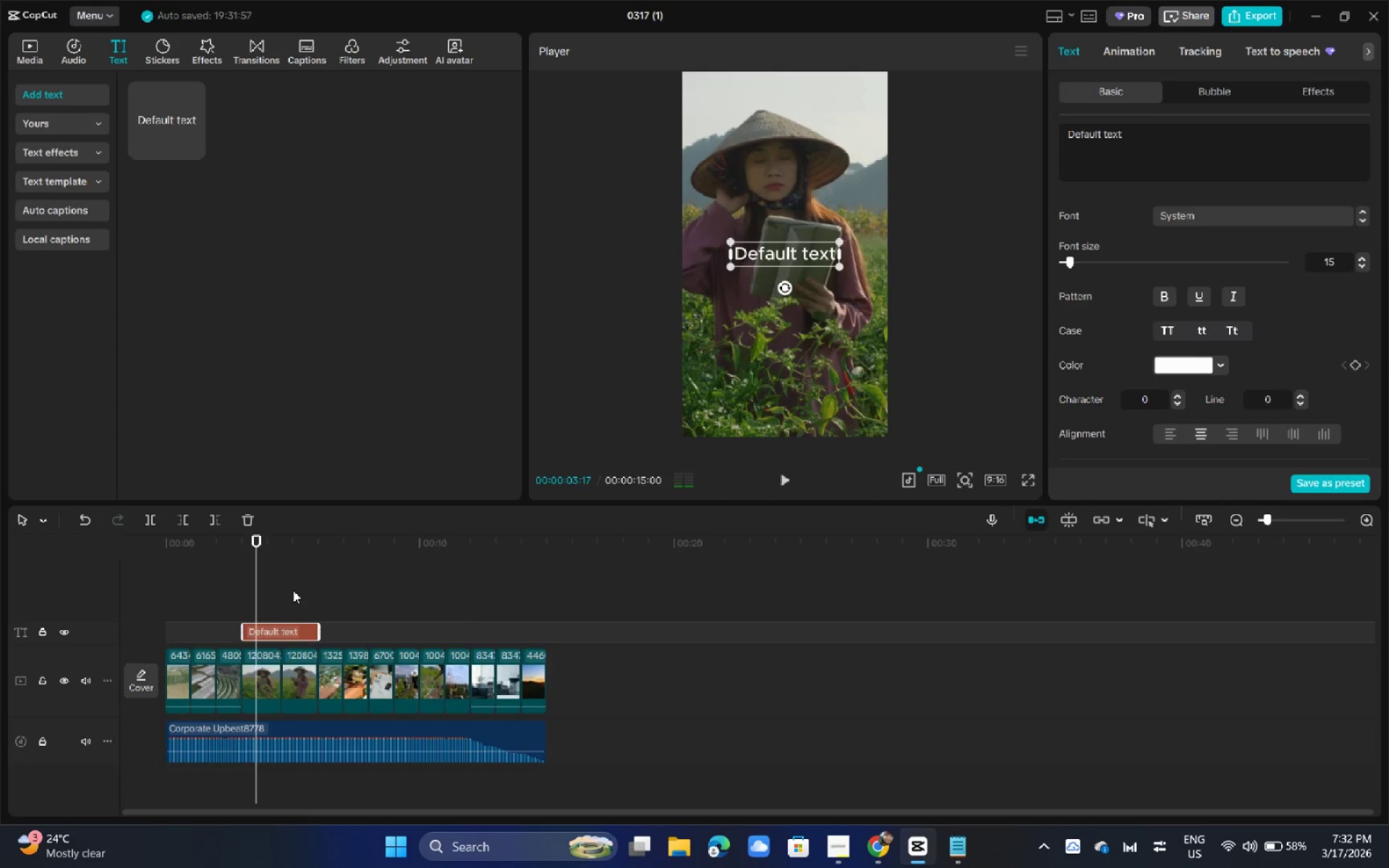 
key(Alt+Tab)
 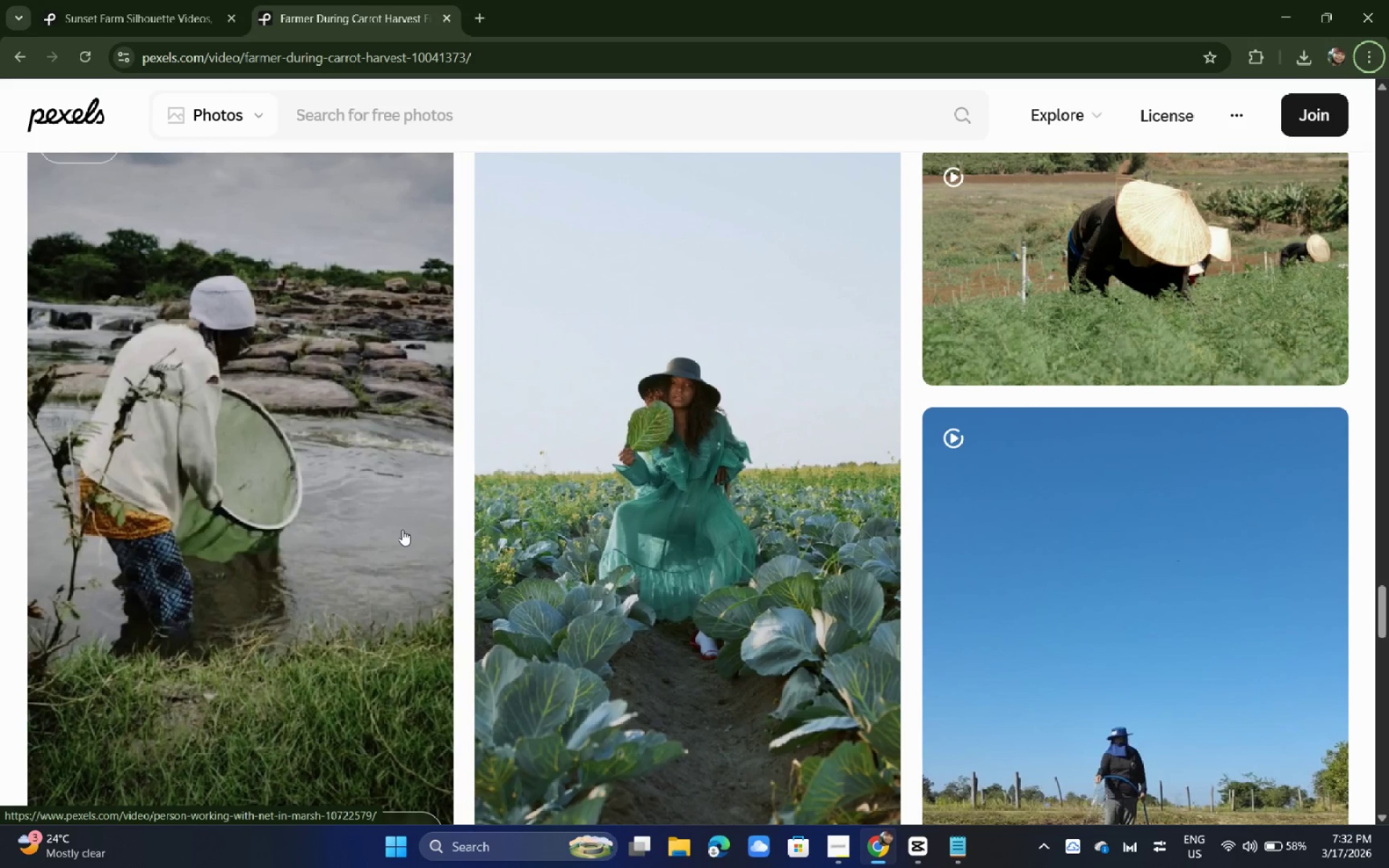 
key(Alt+AltLeft)
 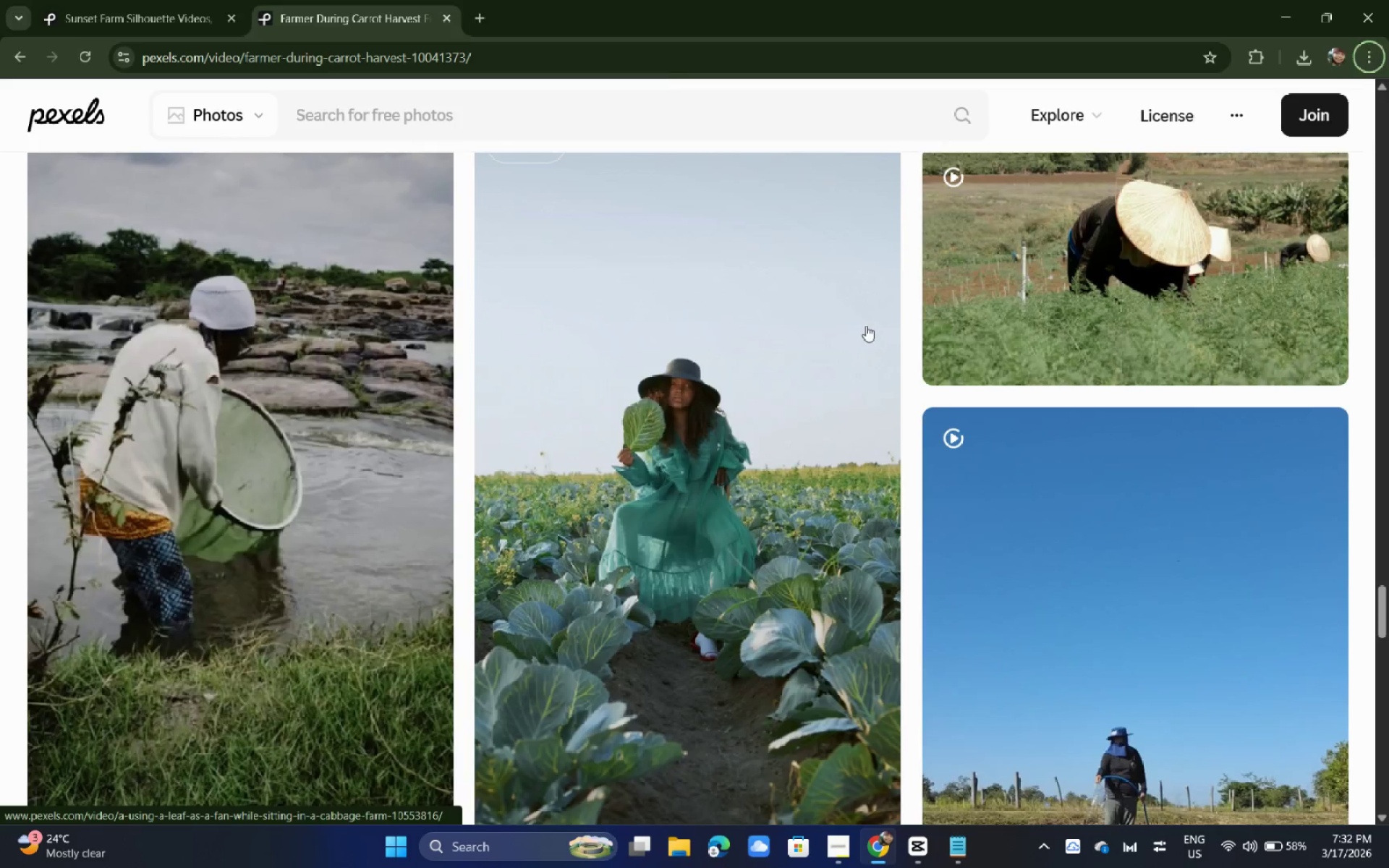 
key(Alt+Tab)
 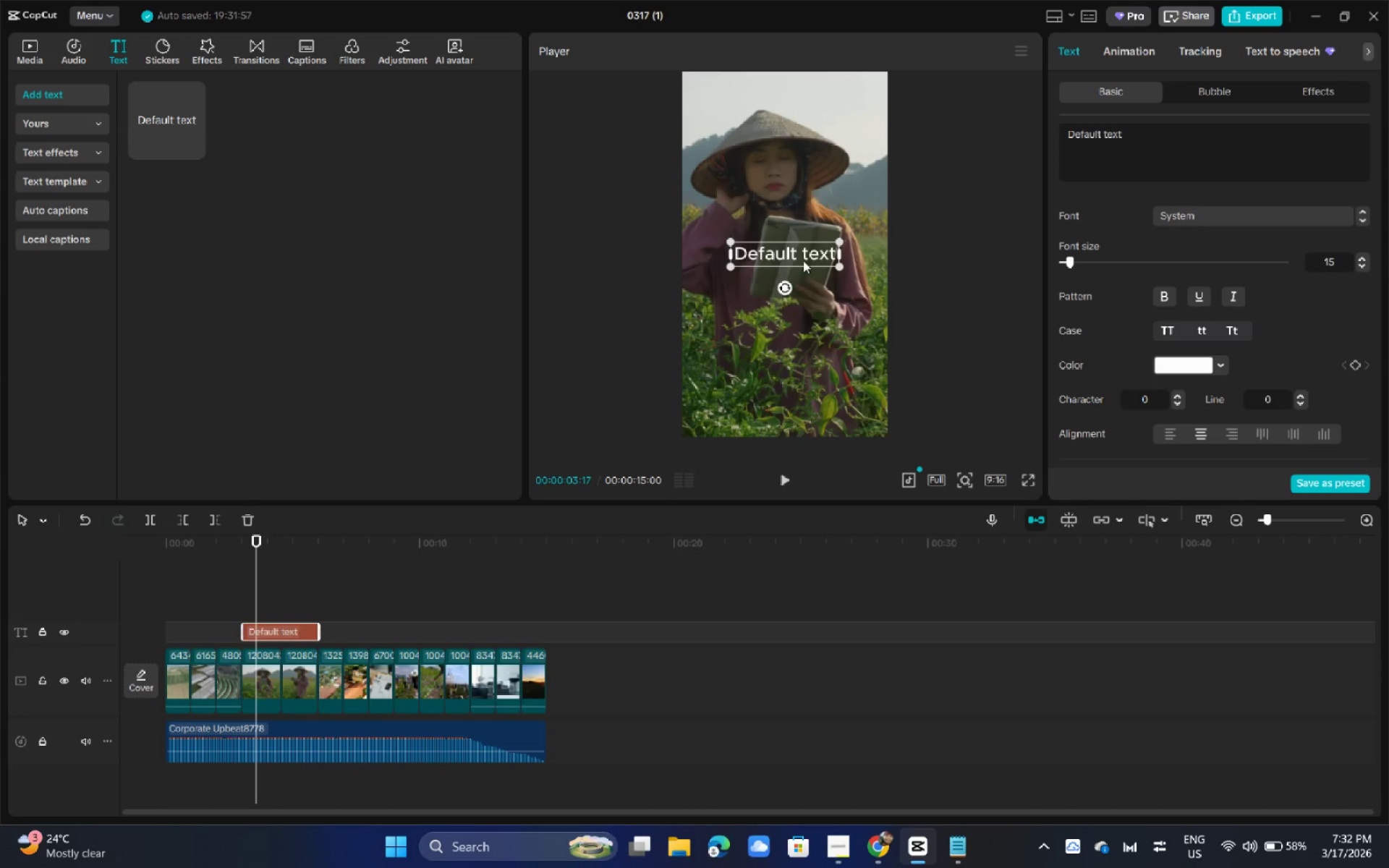 
double_click([803, 260])
 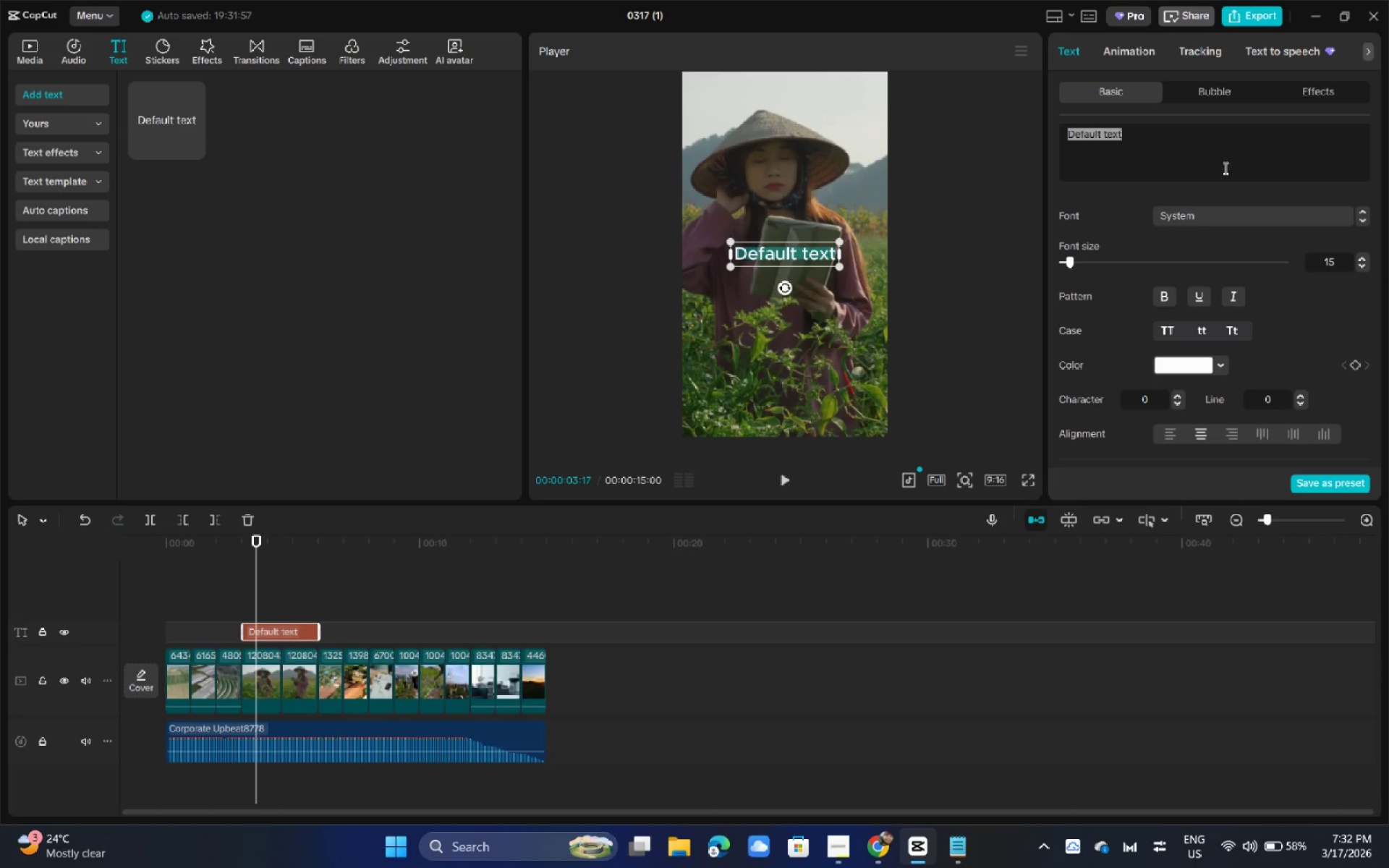 
key(Control+V)
 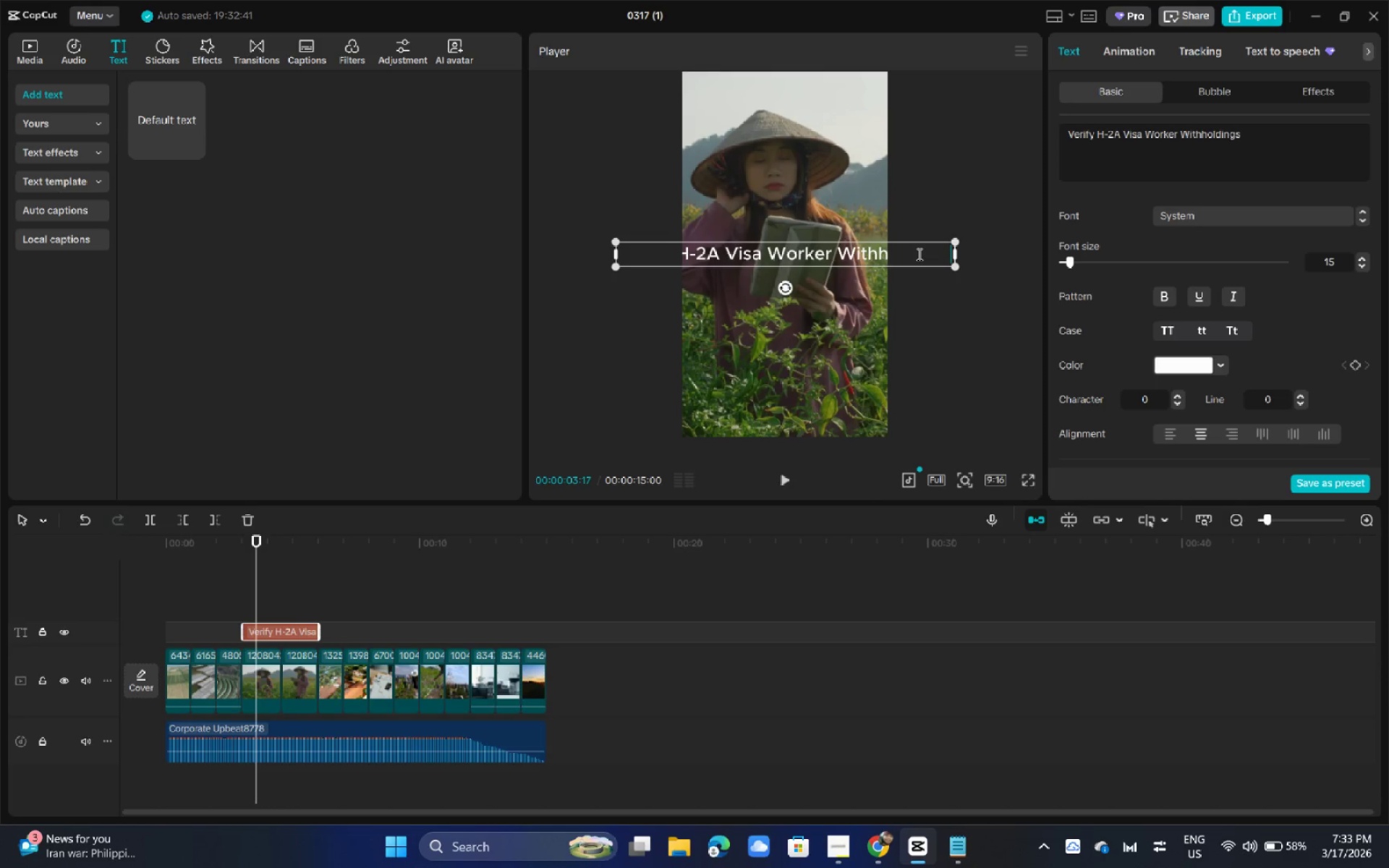 
wait(27.5)
 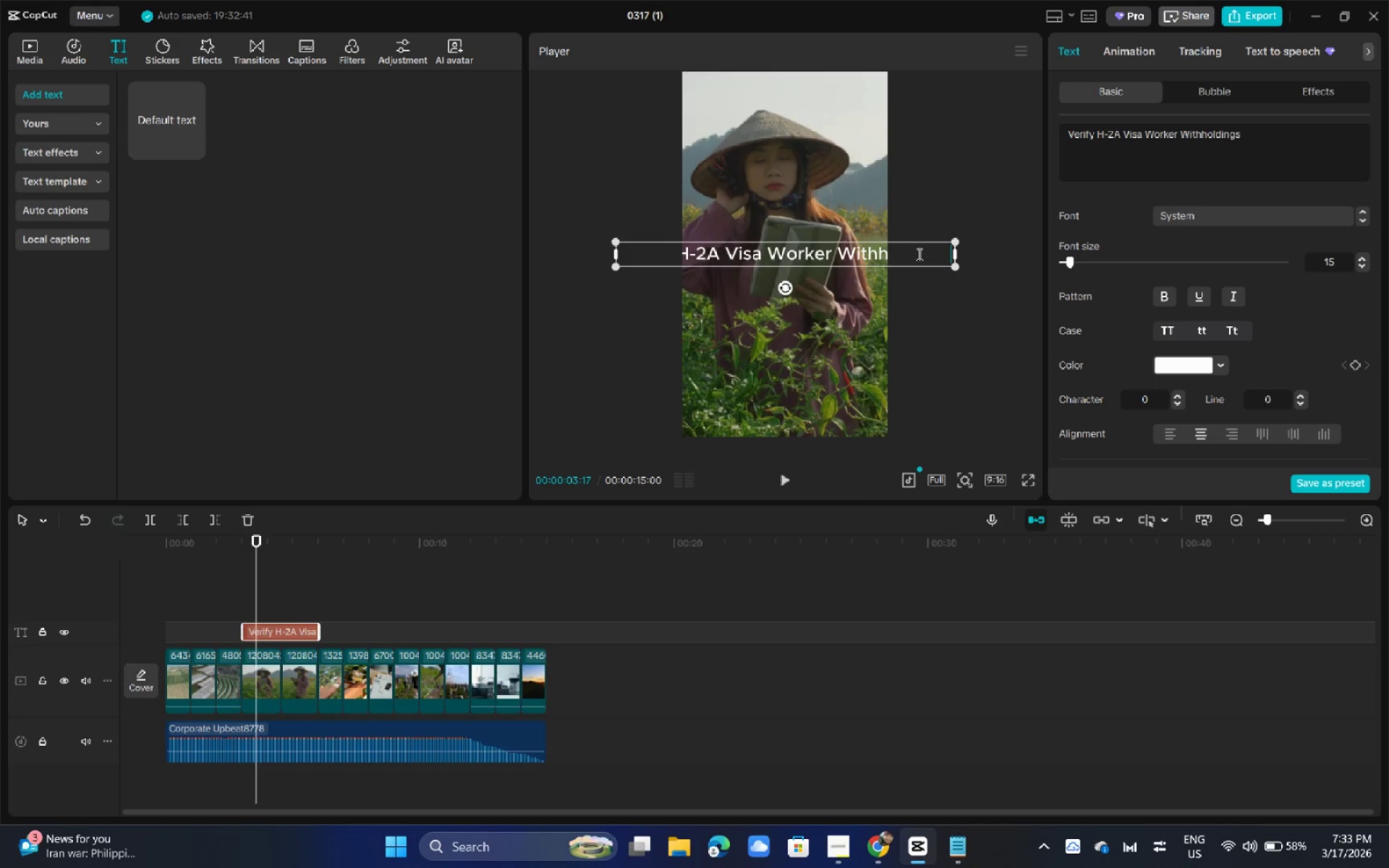 
left_click([1219, 217])
 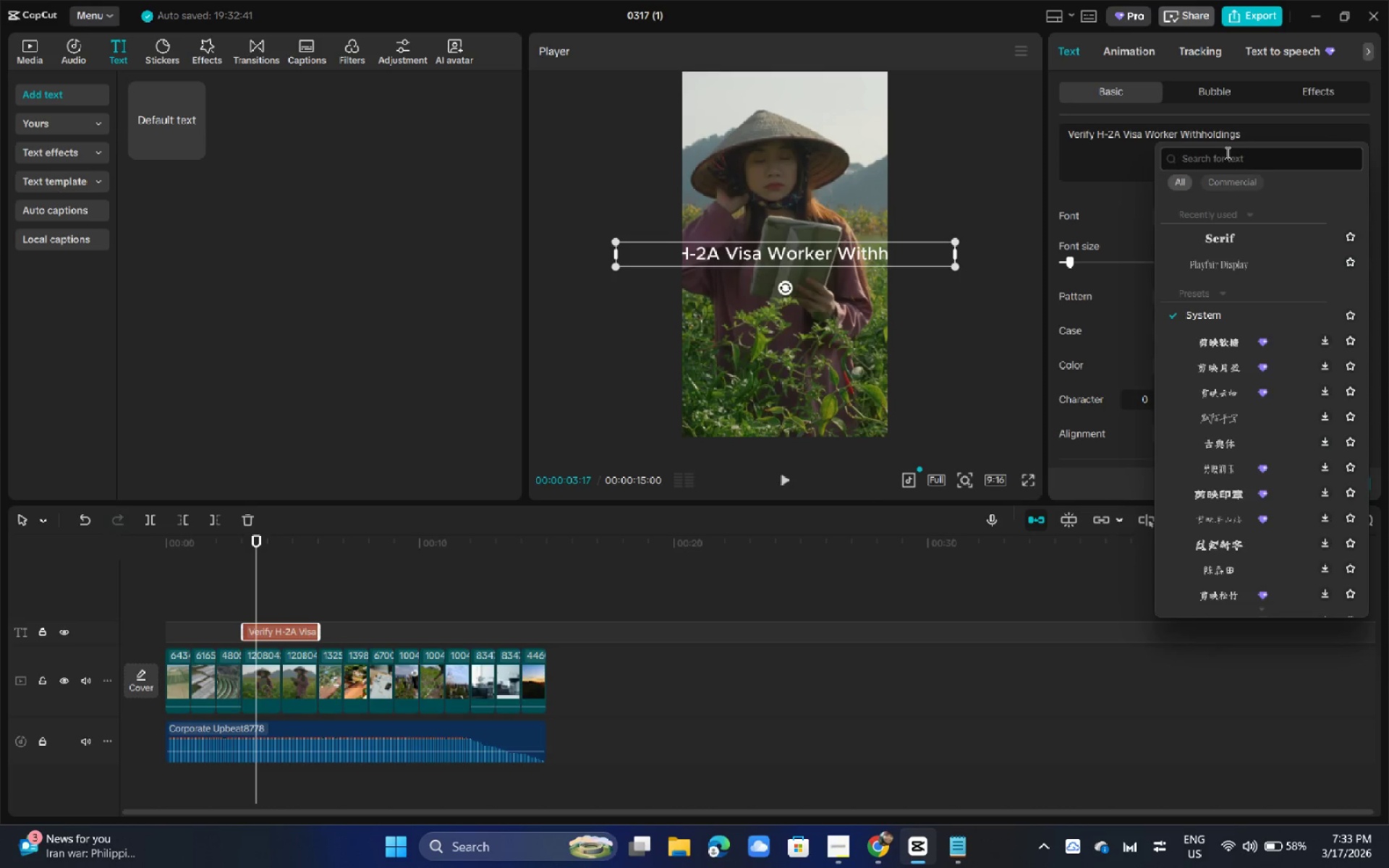 
type(popping)
key(Backspace)
type(s)
 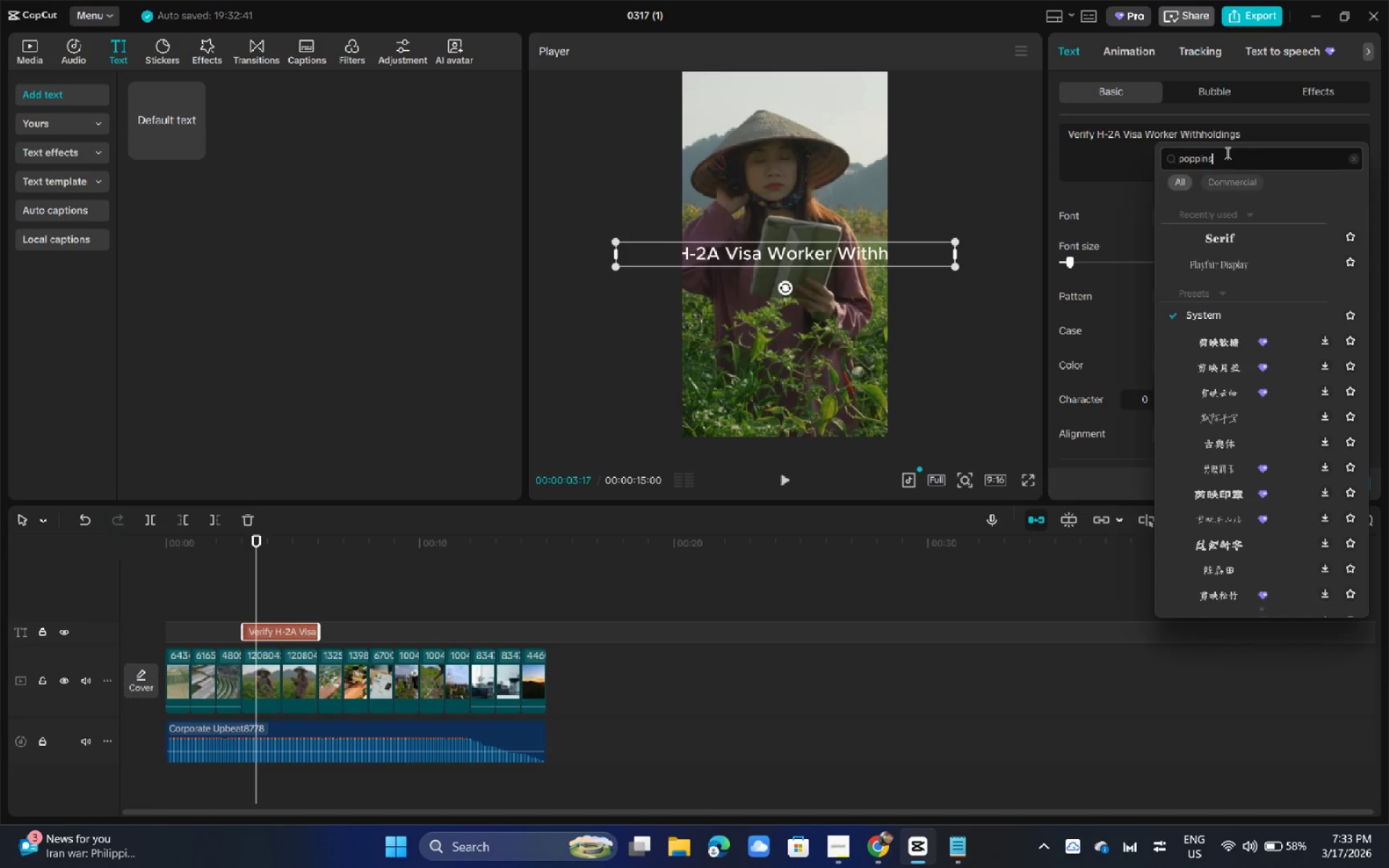 
key(Enter)
 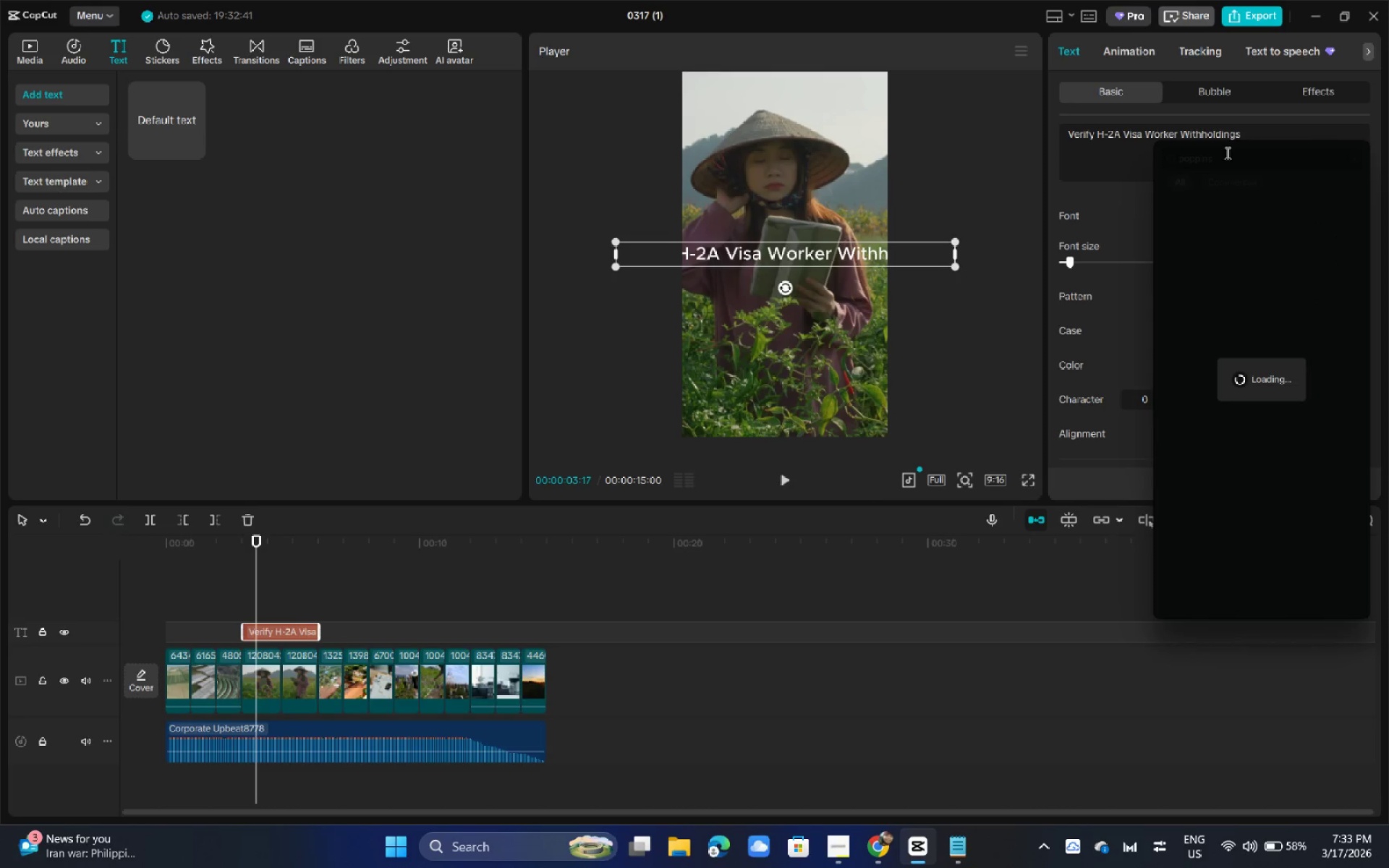 
mouse_move([1231, 150])
 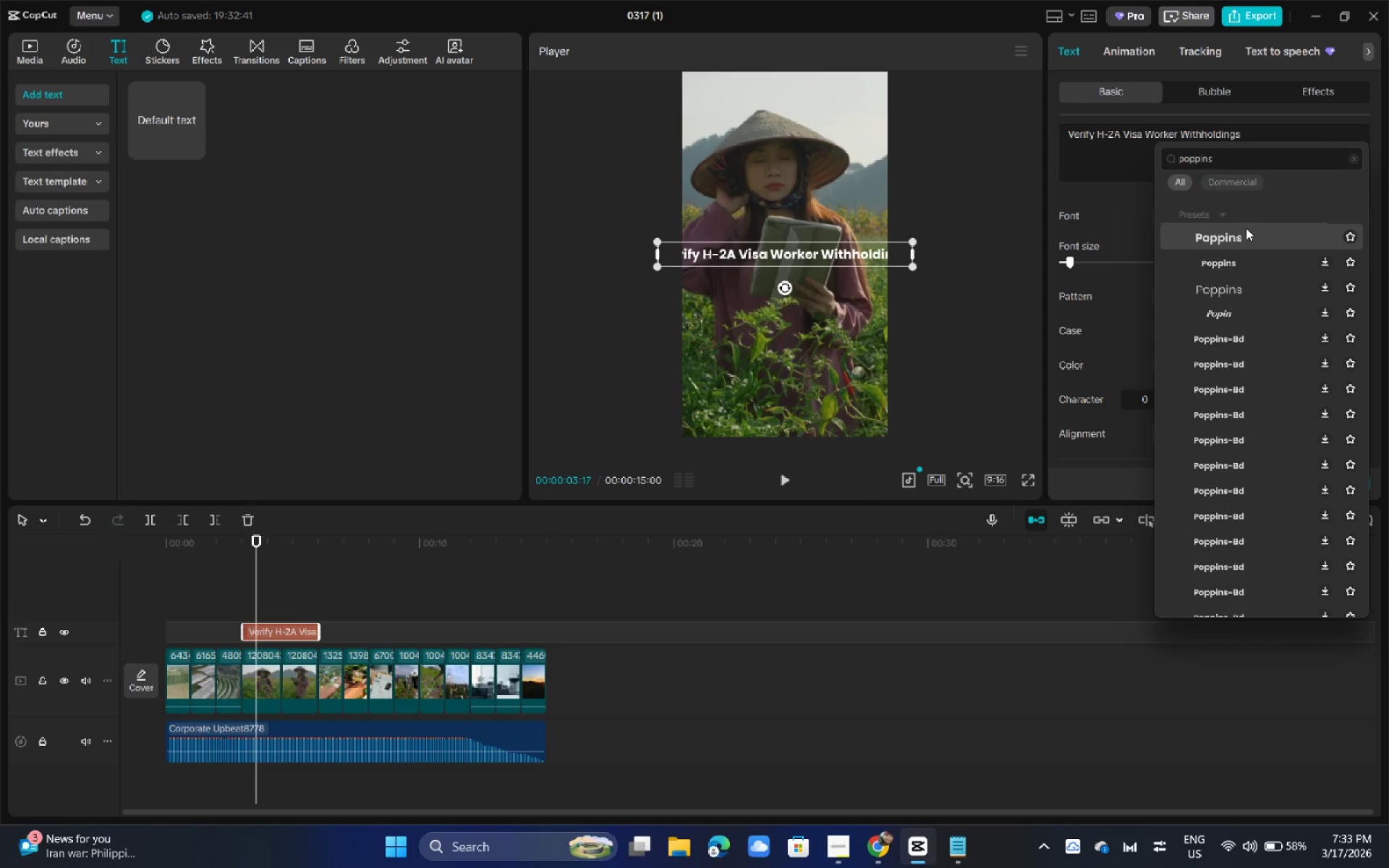 
wait(5.49)
 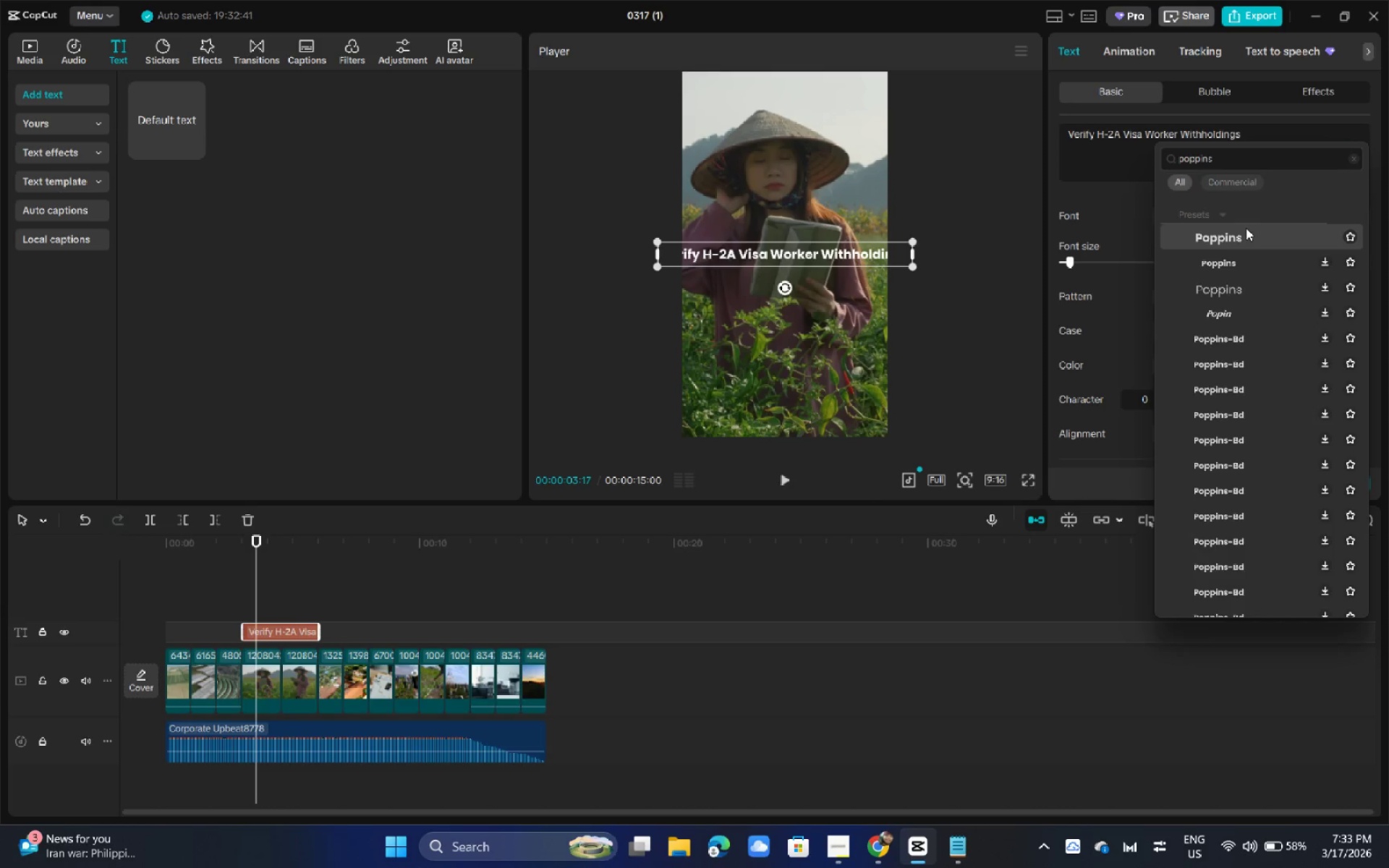 
left_click([1246, 236])
 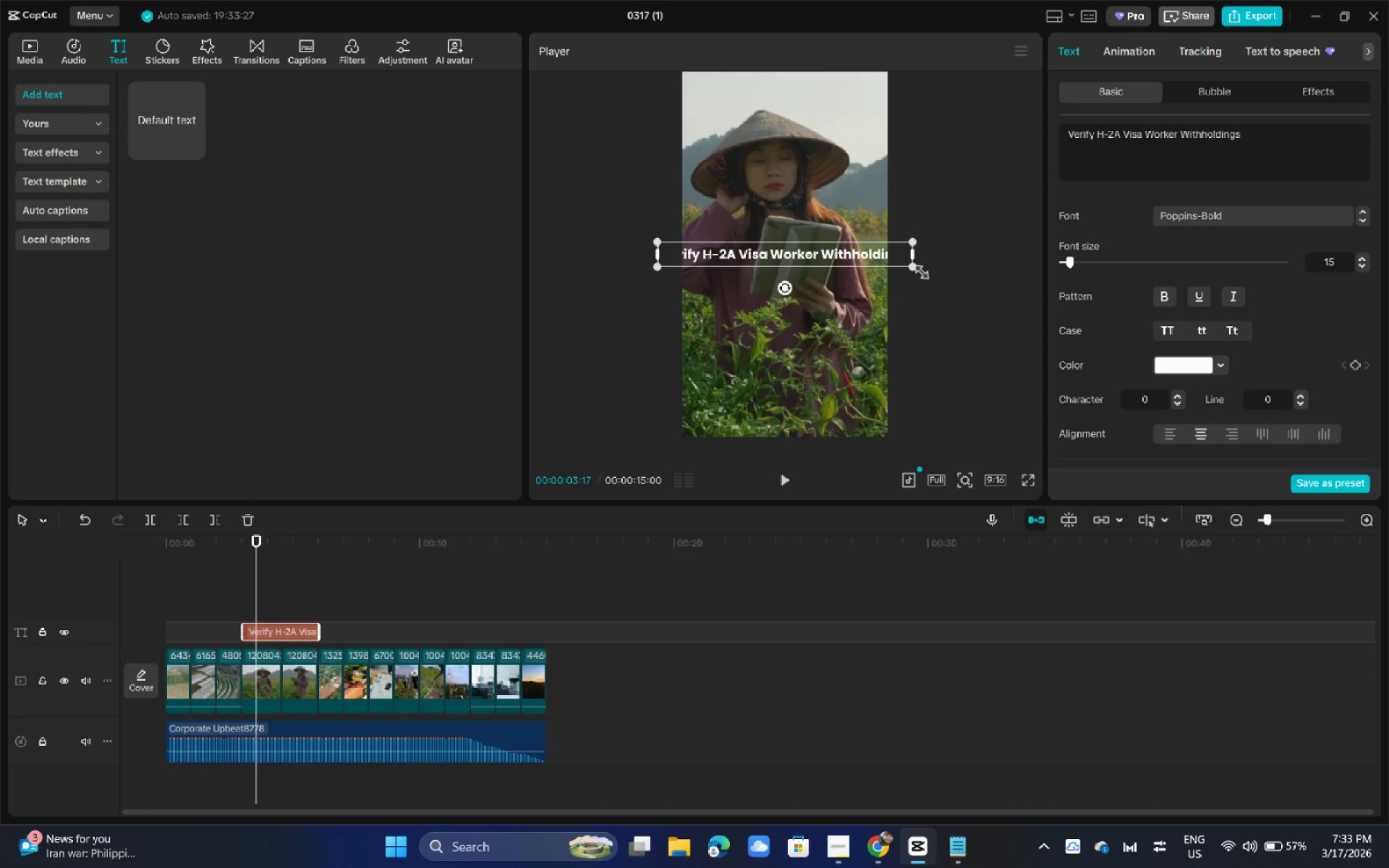 
left_click([823, 260])
 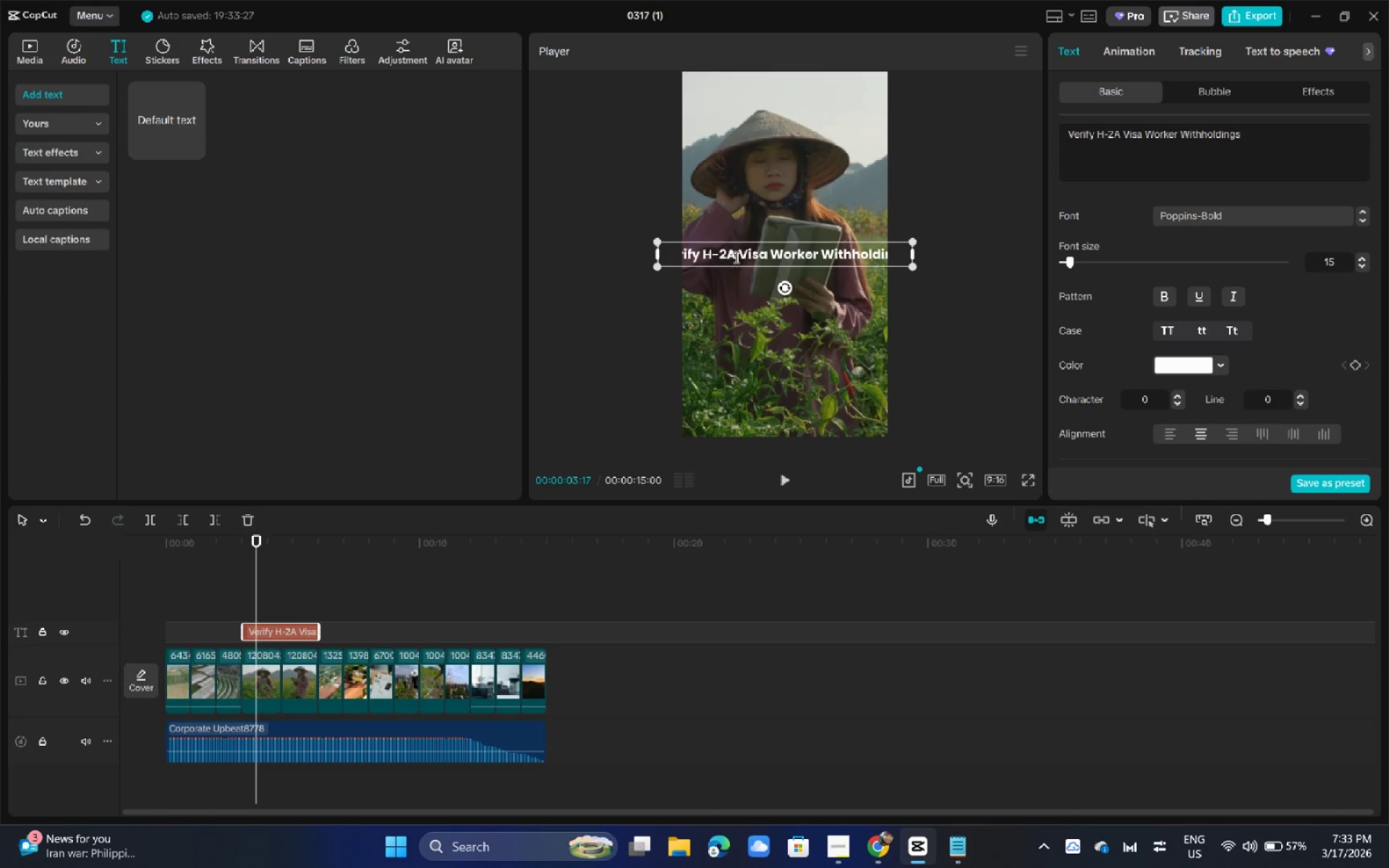 
left_click([737, 255])
 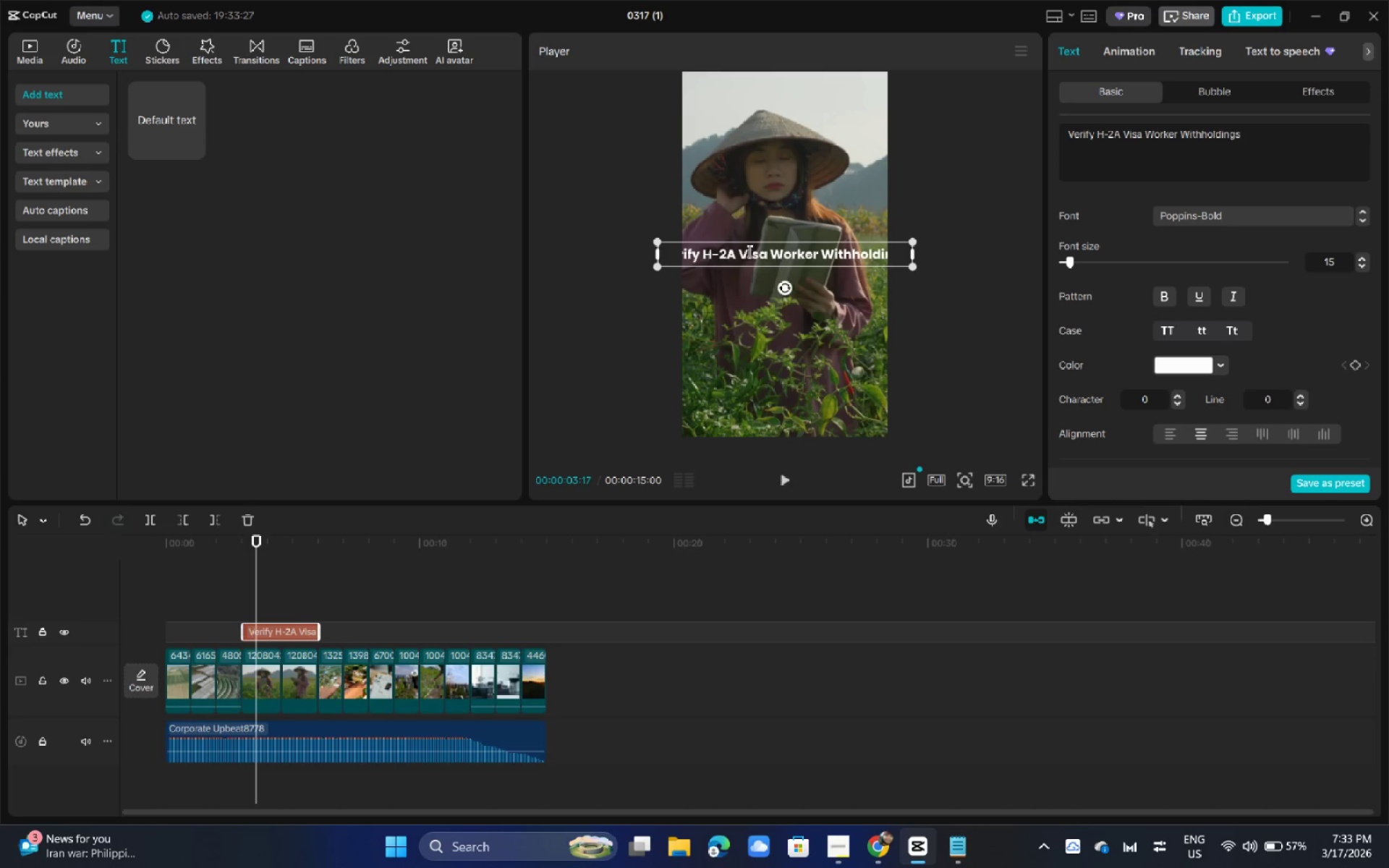 
key(Enter)
 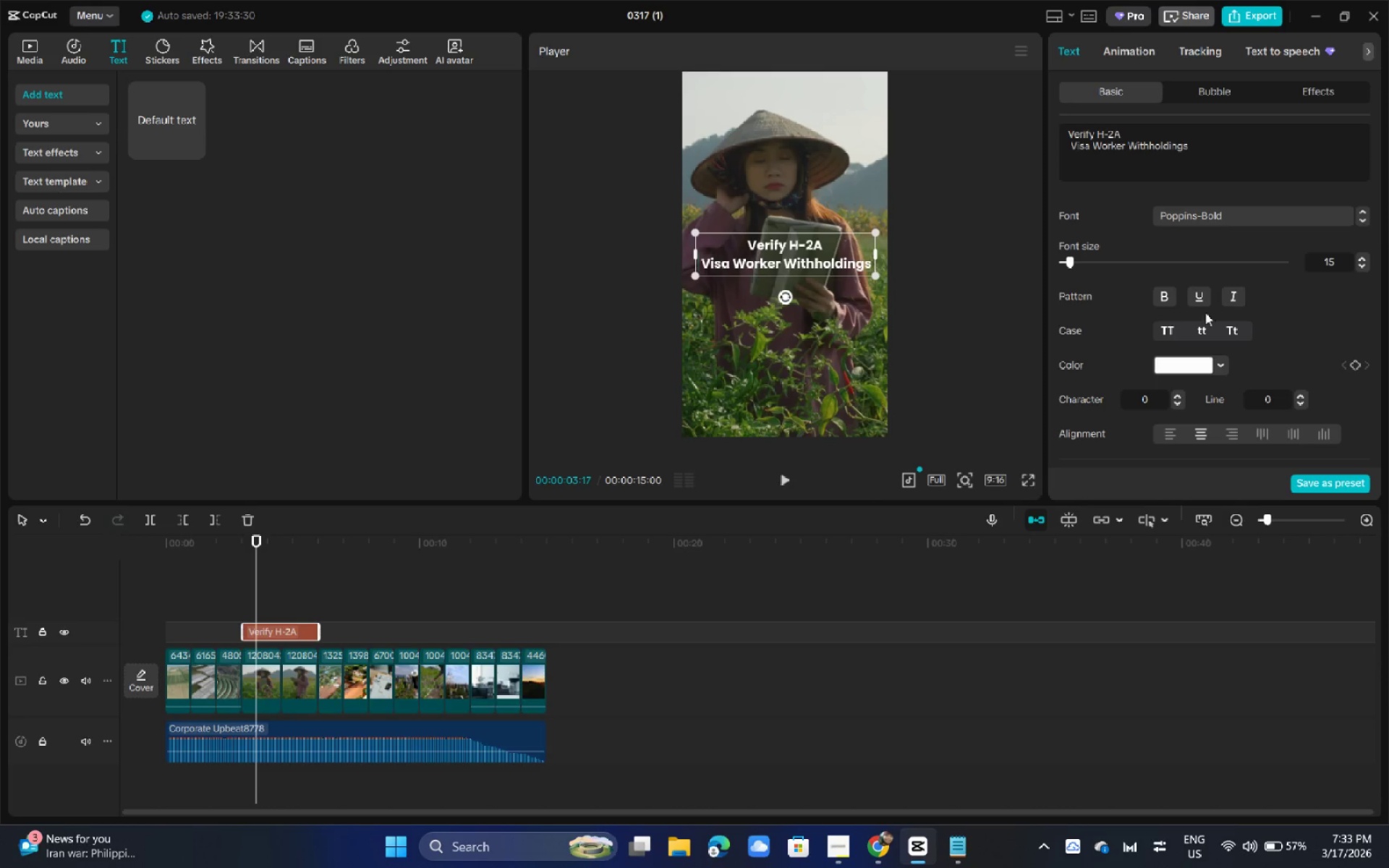 
wait(25.45)
 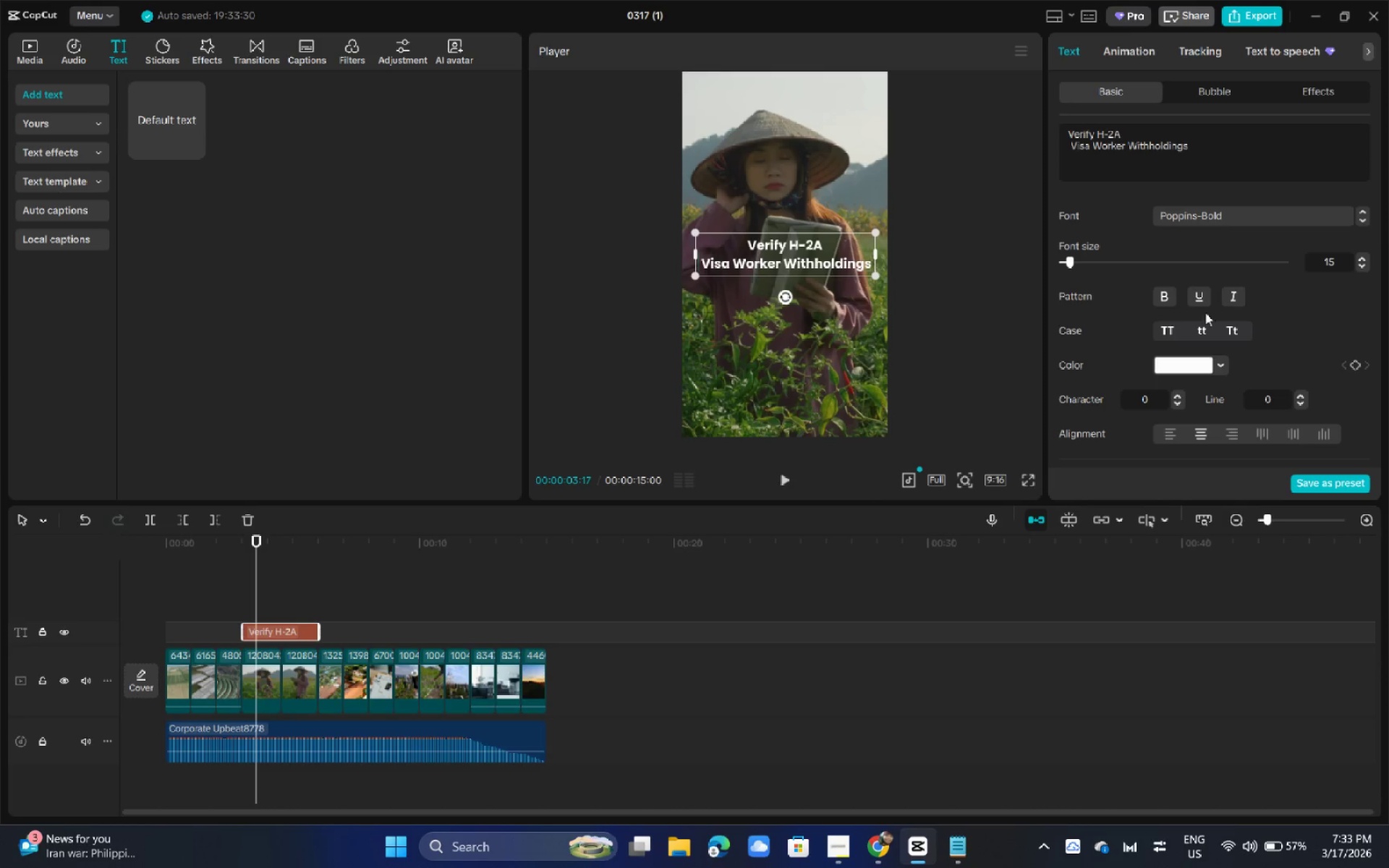 
double_click([799, 260])
 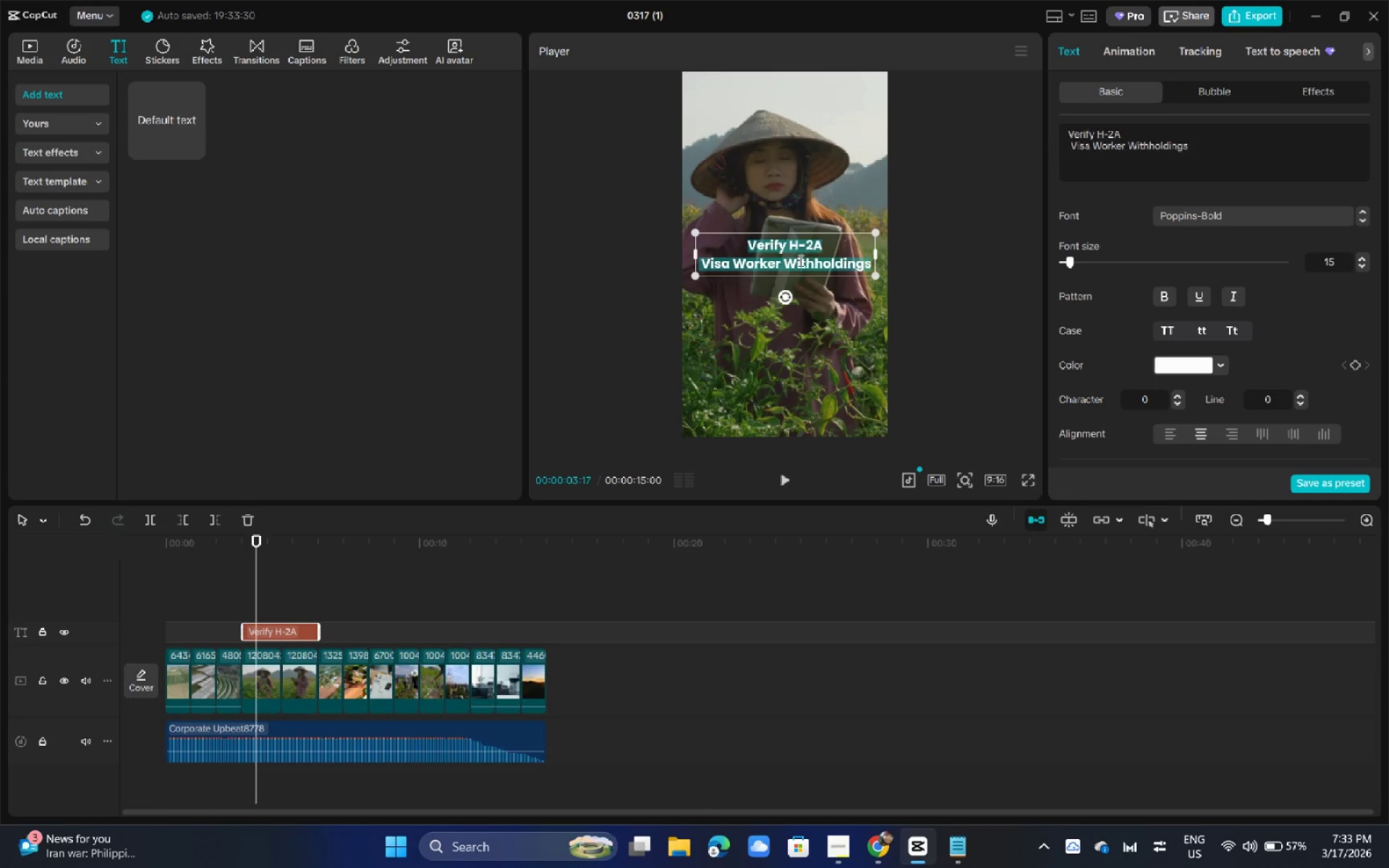 
triple_click([799, 260])
 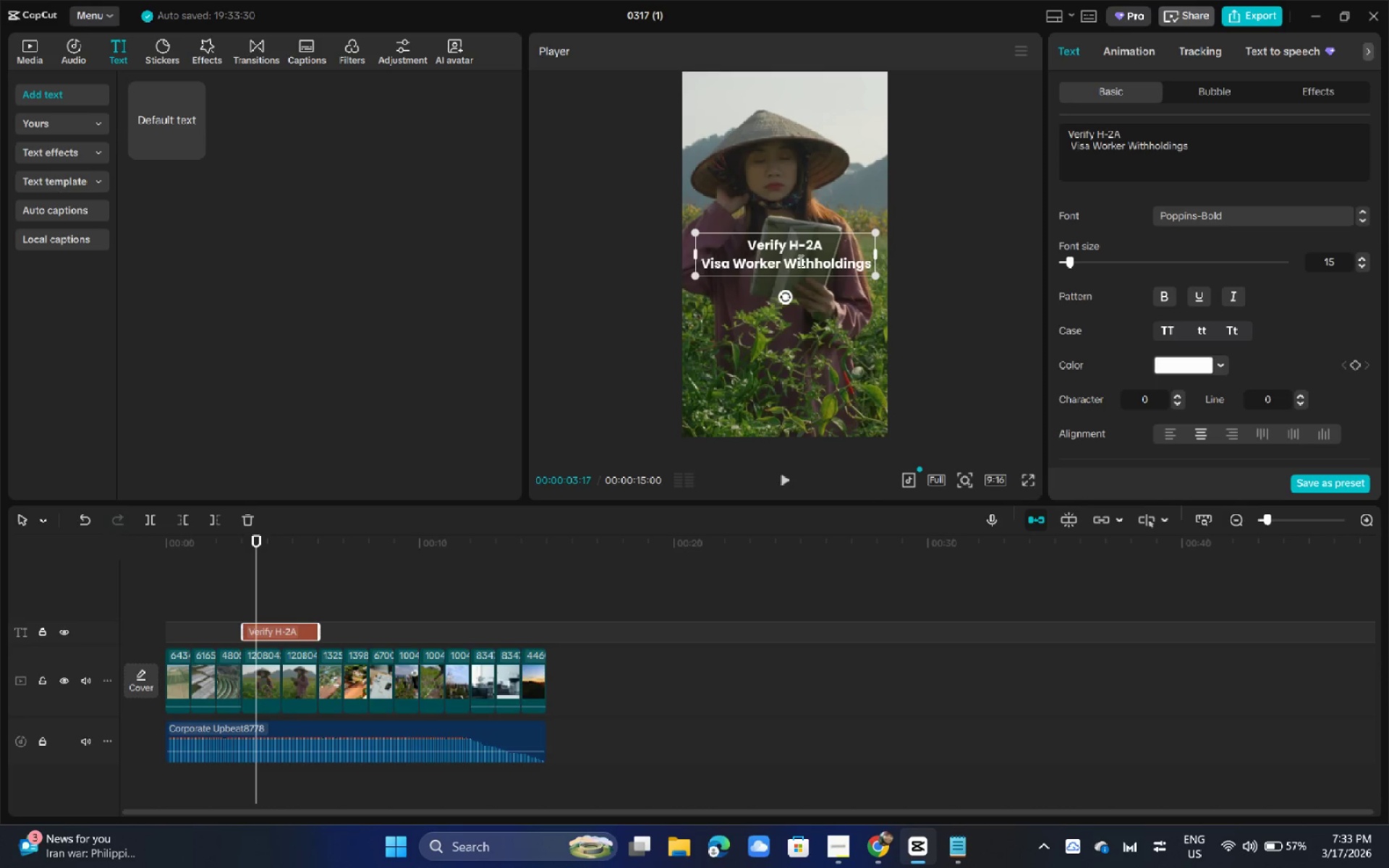 
triple_click([799, 260])
 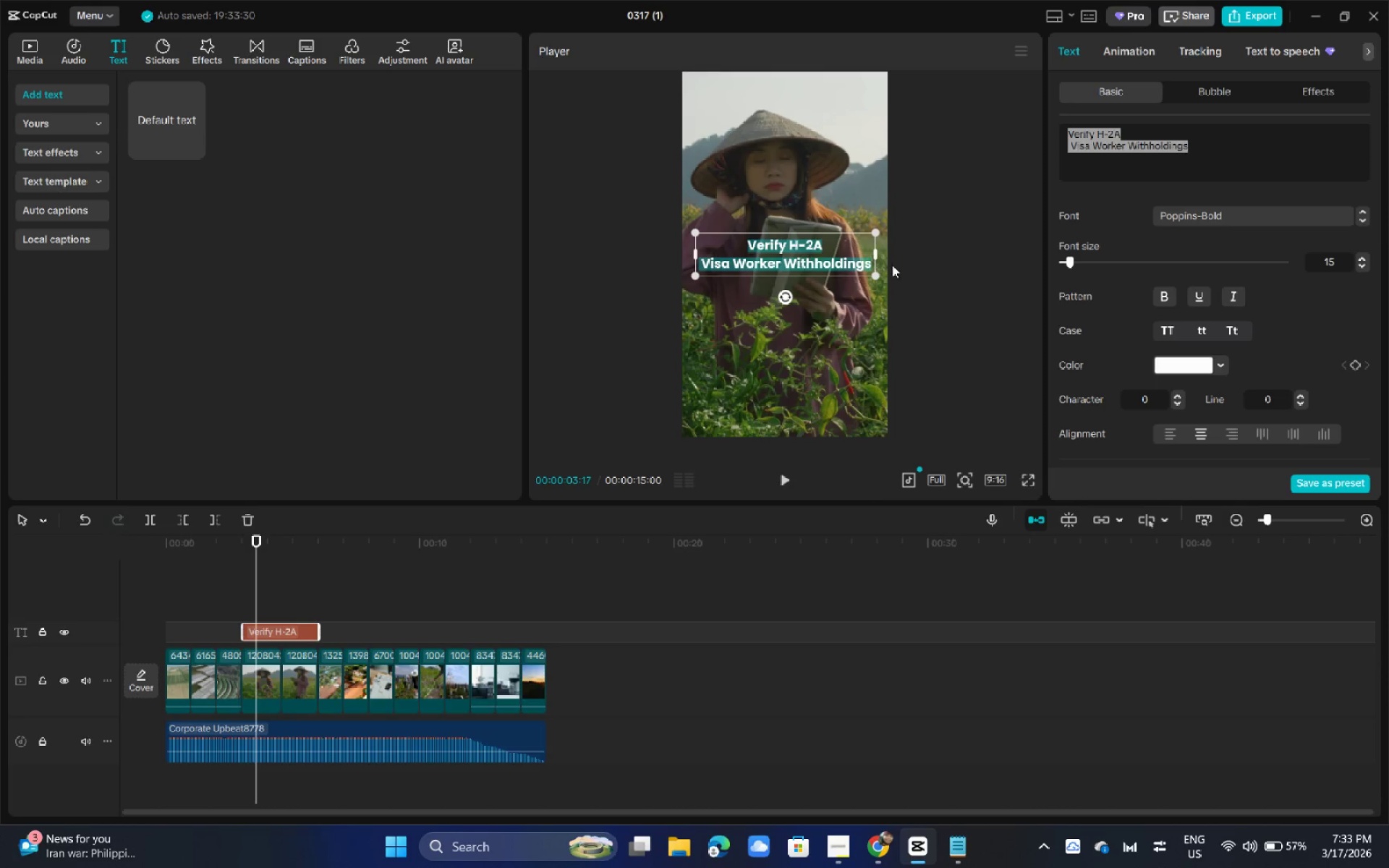 
scroll: coordinate [1067, 373], scroll_direction: down, amount: 18.0
 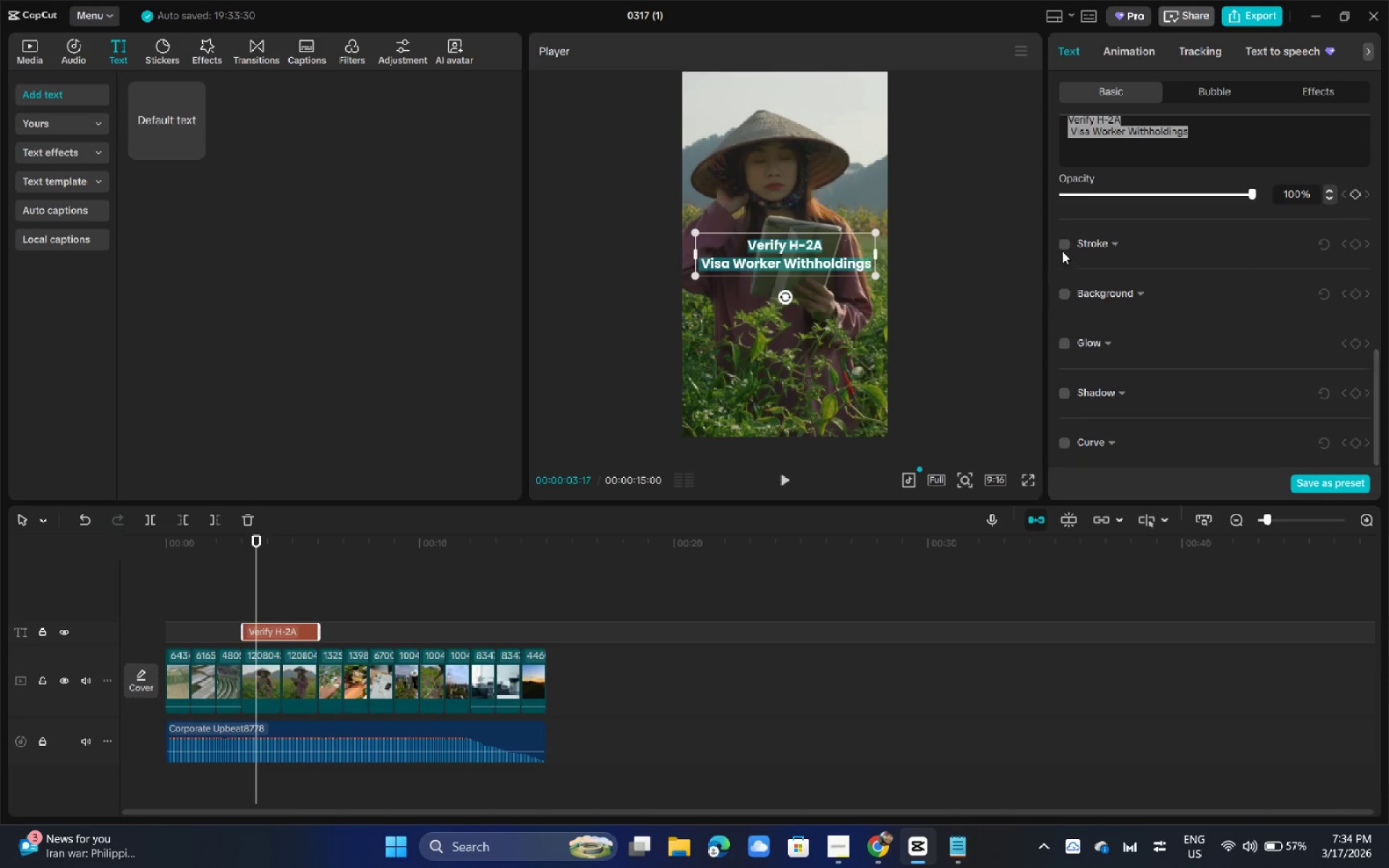 
scroll: coordinate [1082, 265], scroll_direction: up, amount: 2.0
 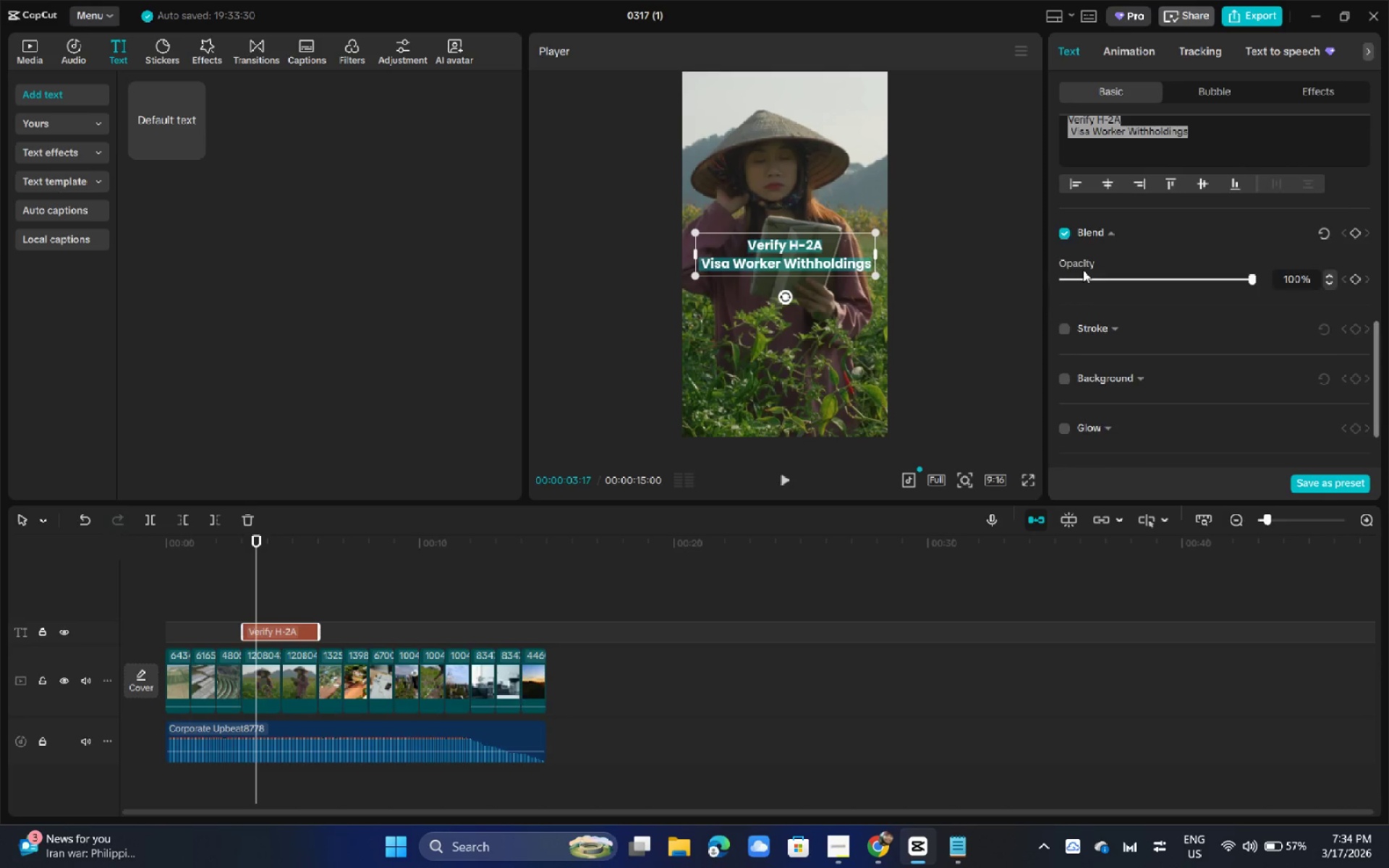 
scroll: coordinate [1082, 277], scroll_direction: down, amount: 8.0
 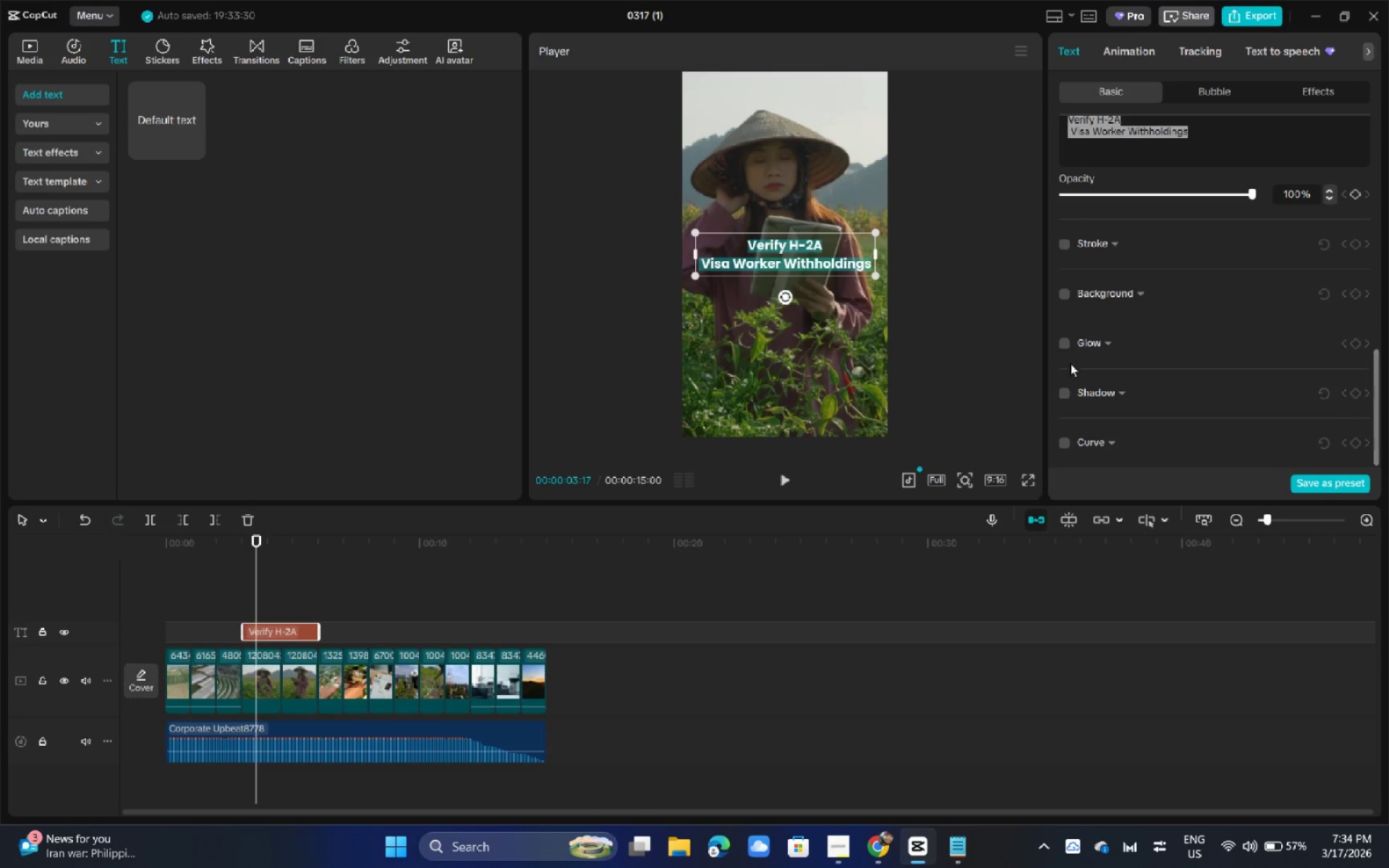 
left_click([1066, 390])
 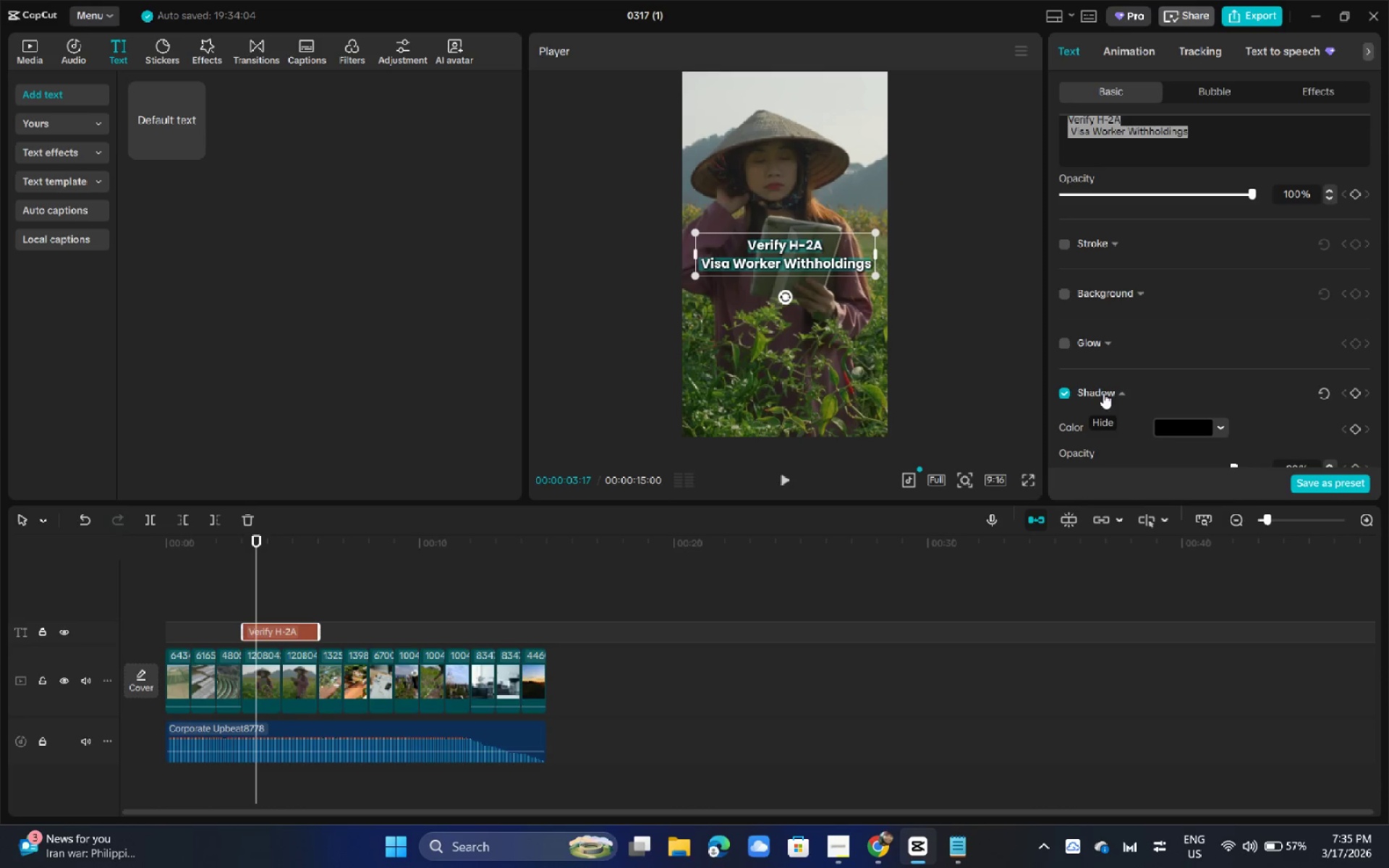 
wait(62.83)
 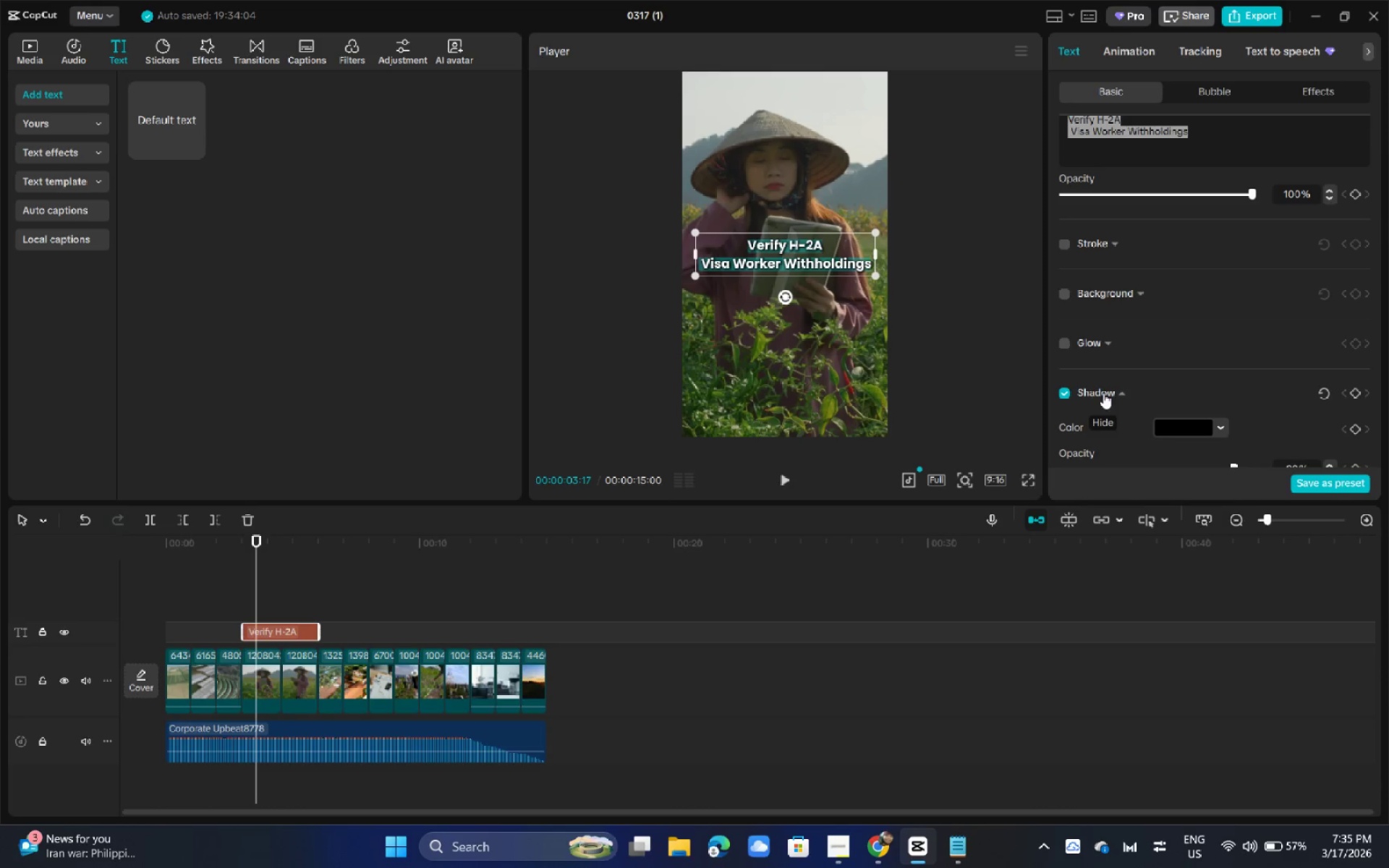 
scroll: coordinate [1248, 409], scroll_direction: down, amount: 2.0
 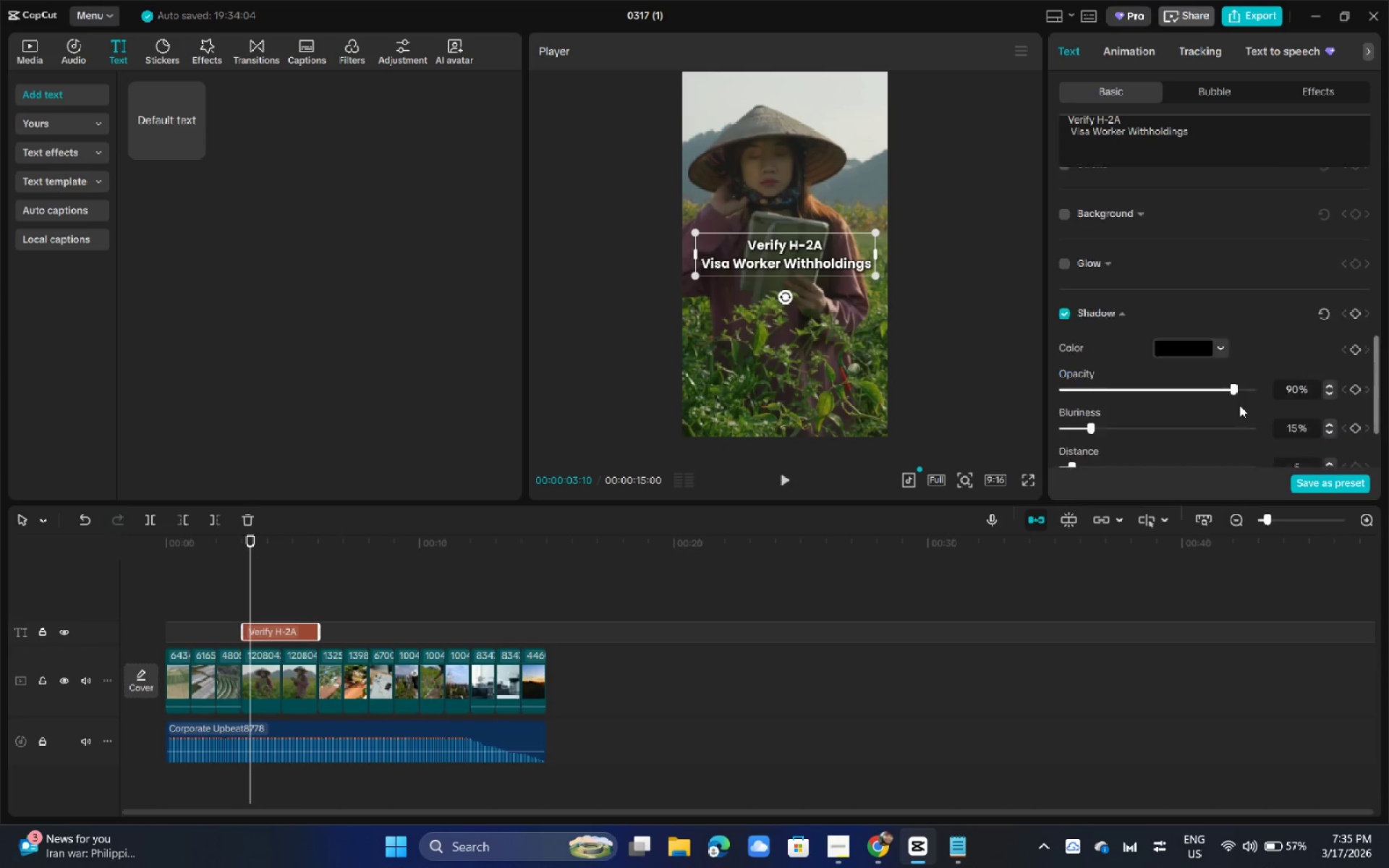 
mouse_move([1252, 412])
 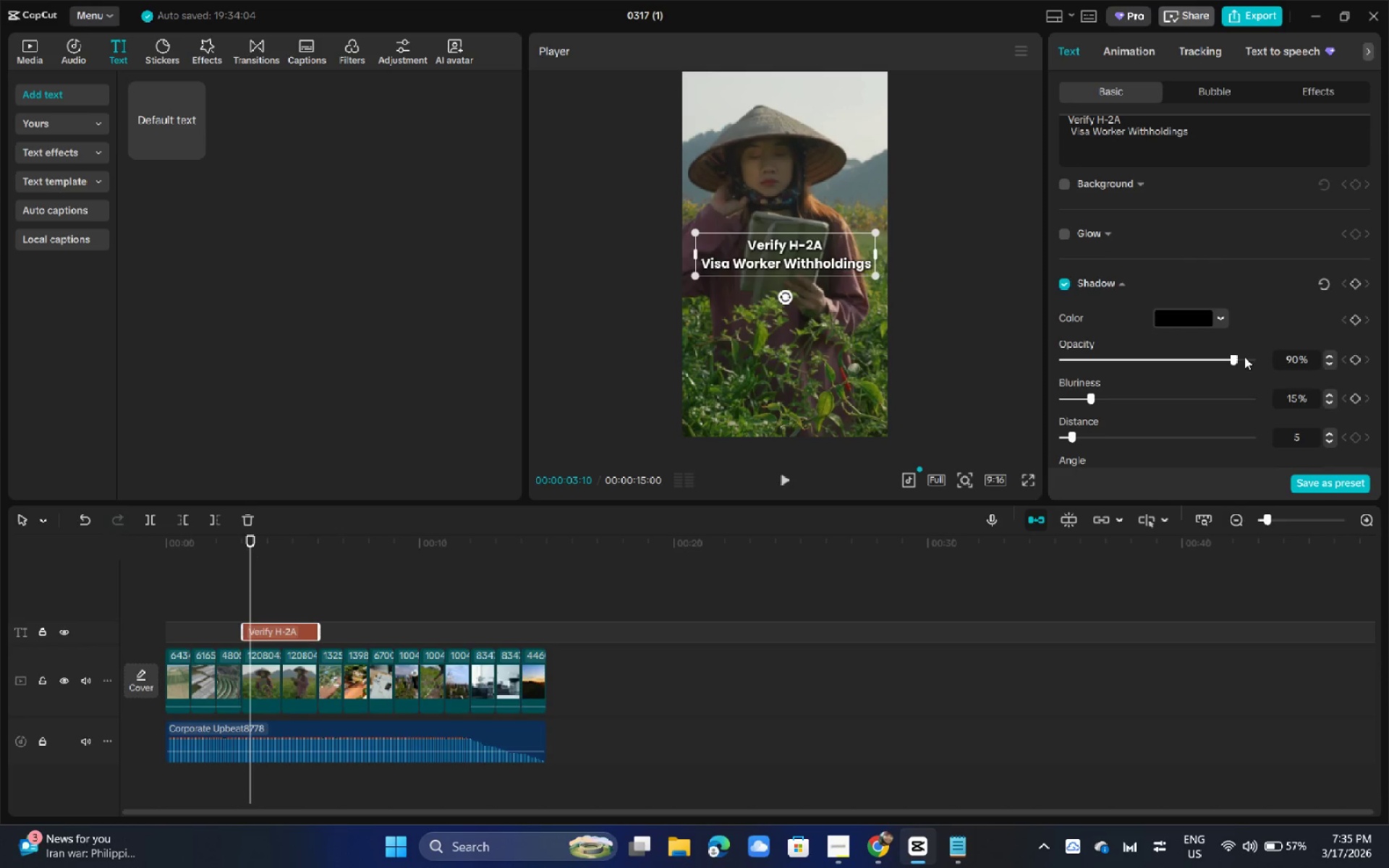 
left_click_drag(start_coordinate=[1236, 358], to_coordinate=[1122, 362])
 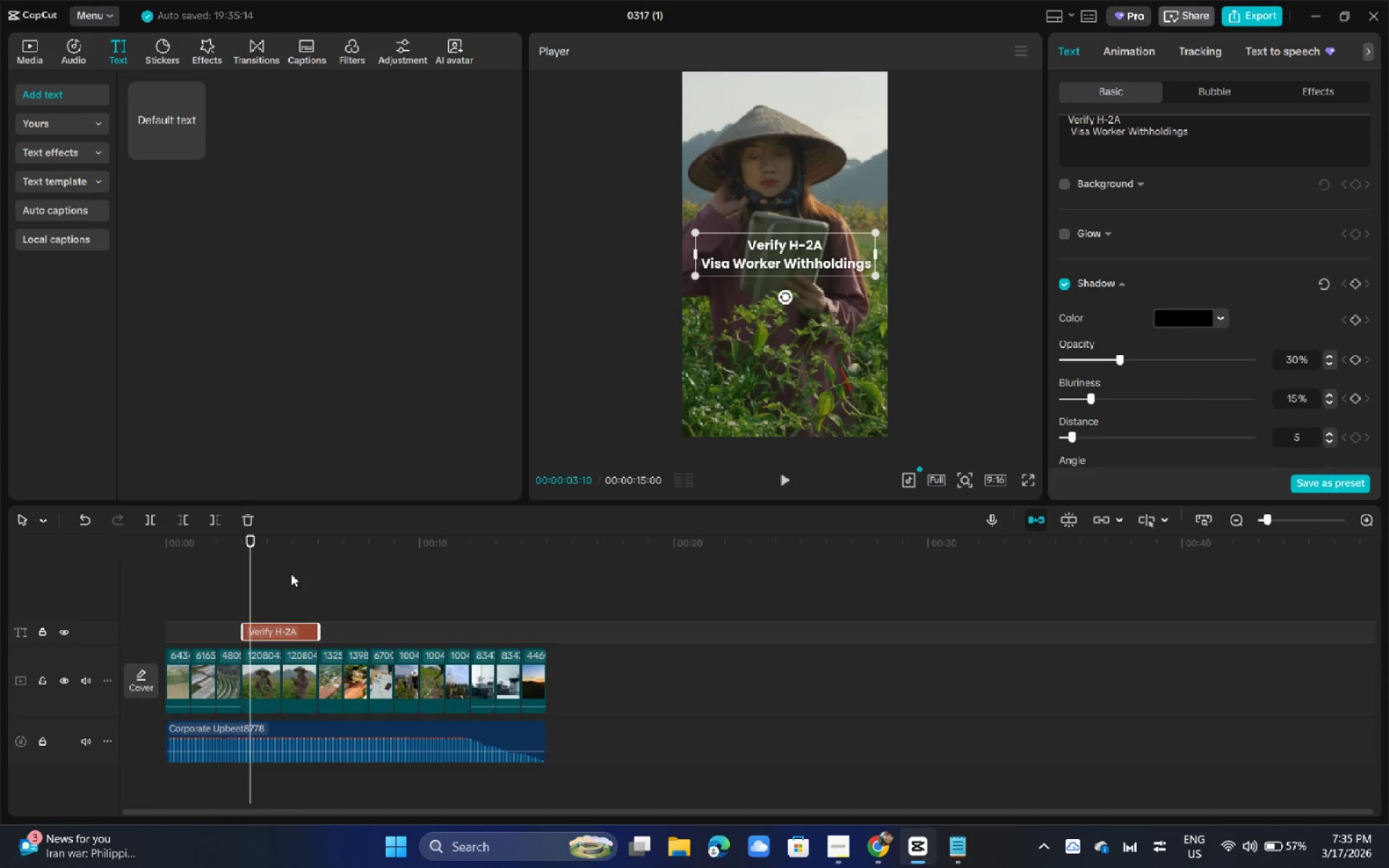 
left_click_drag(start_coordinate=[245, 557], to_coordinate=[150, 554])
 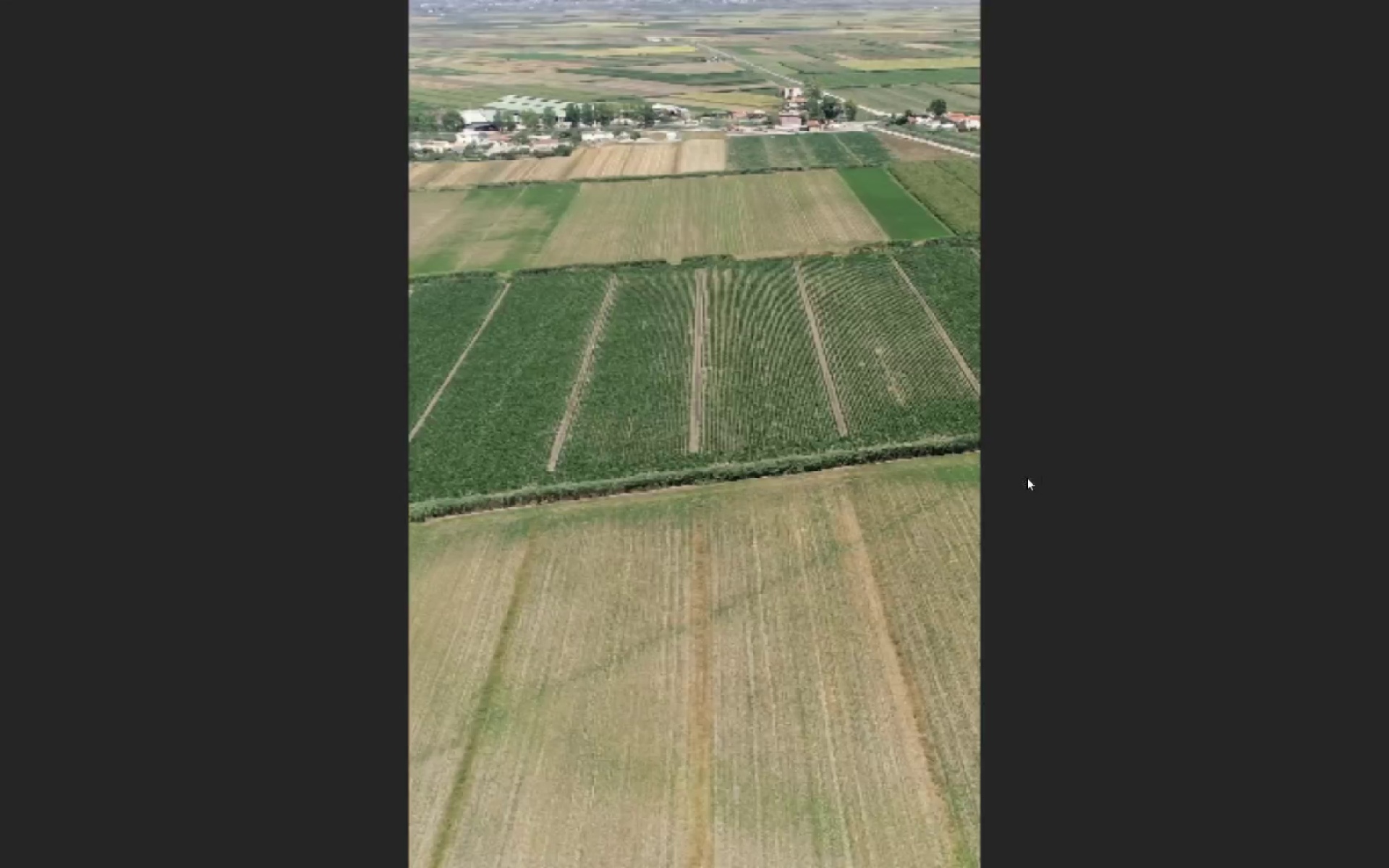 
key(Space)
 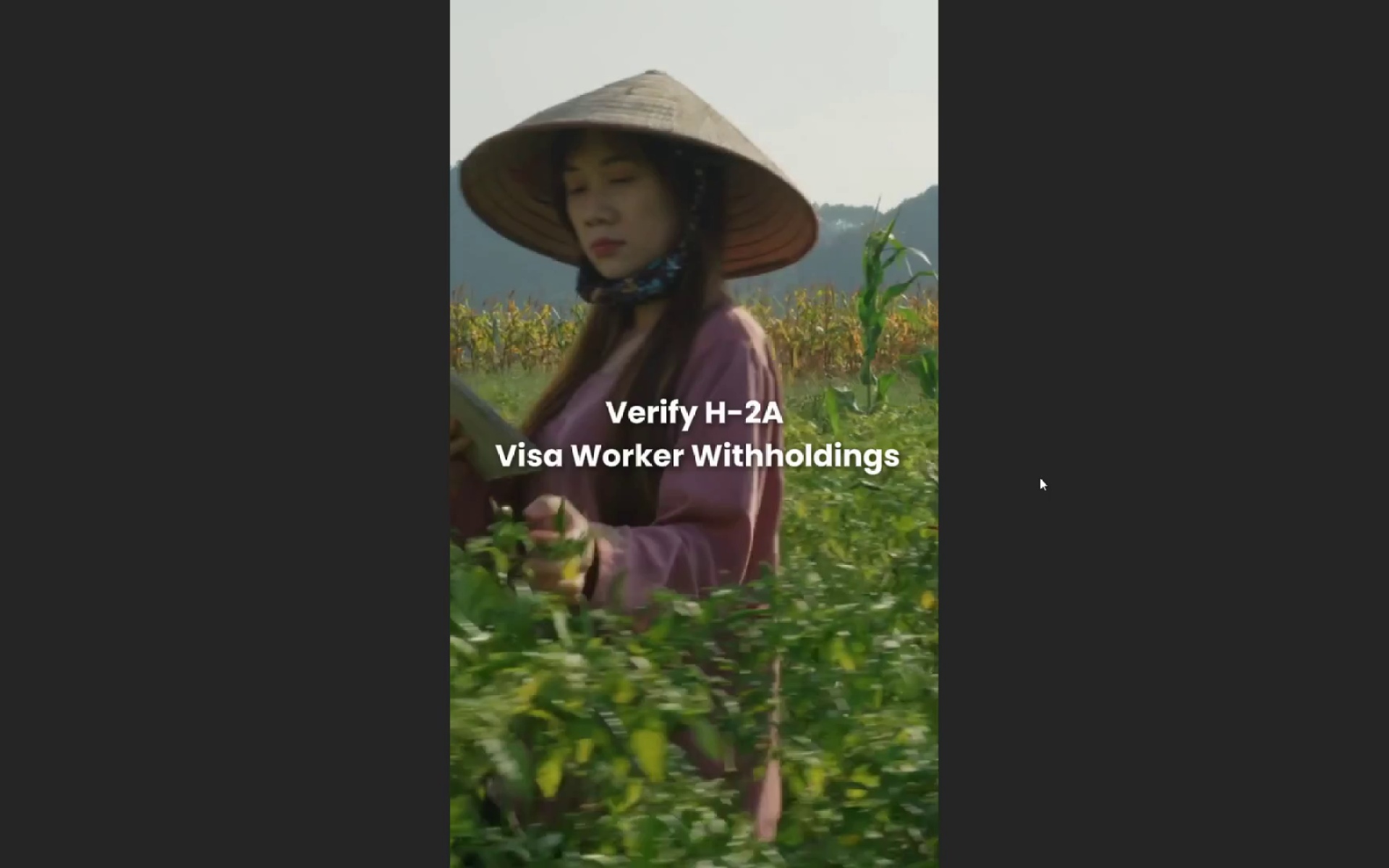 
wait(6.88)
 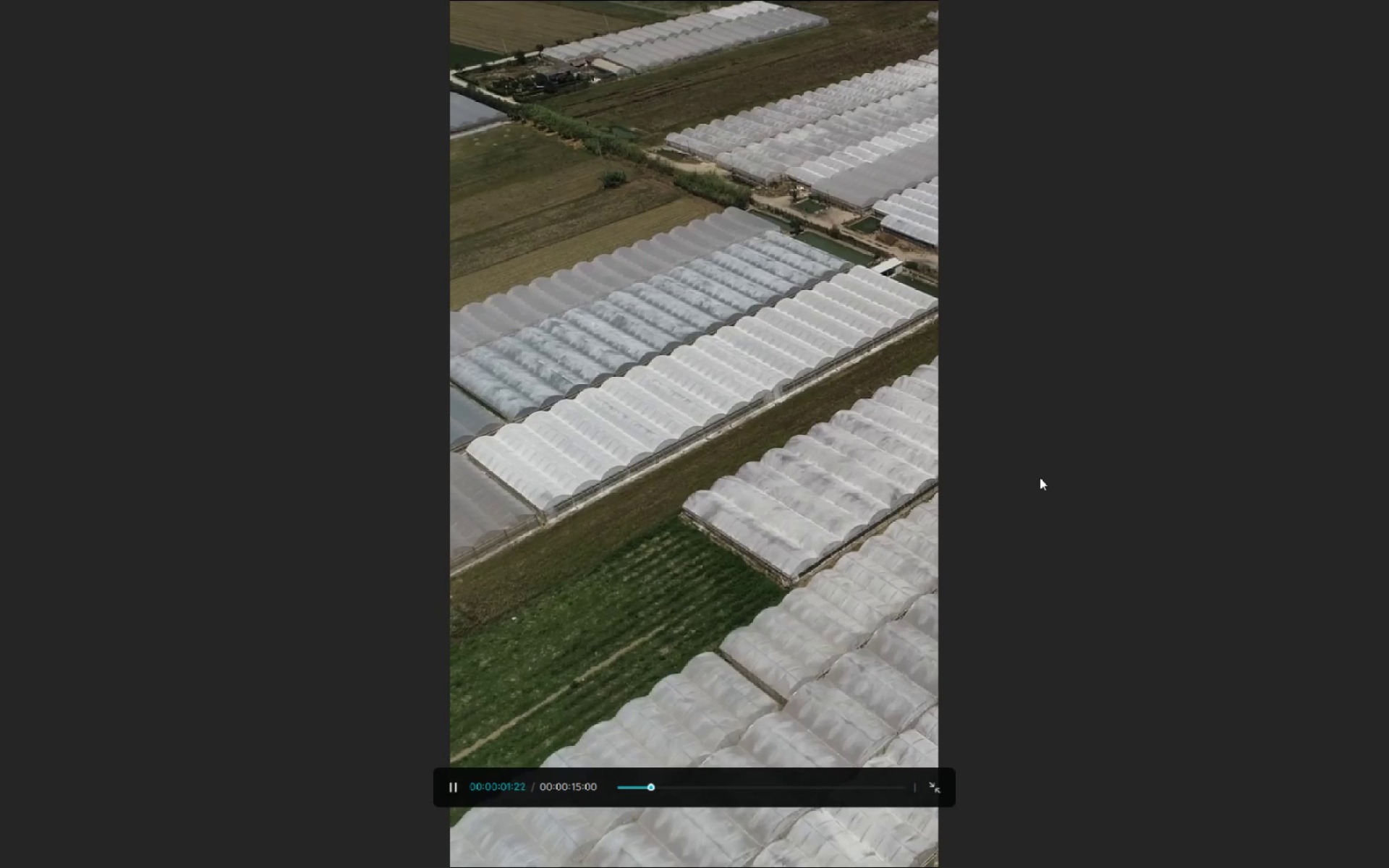 
key(Space)
 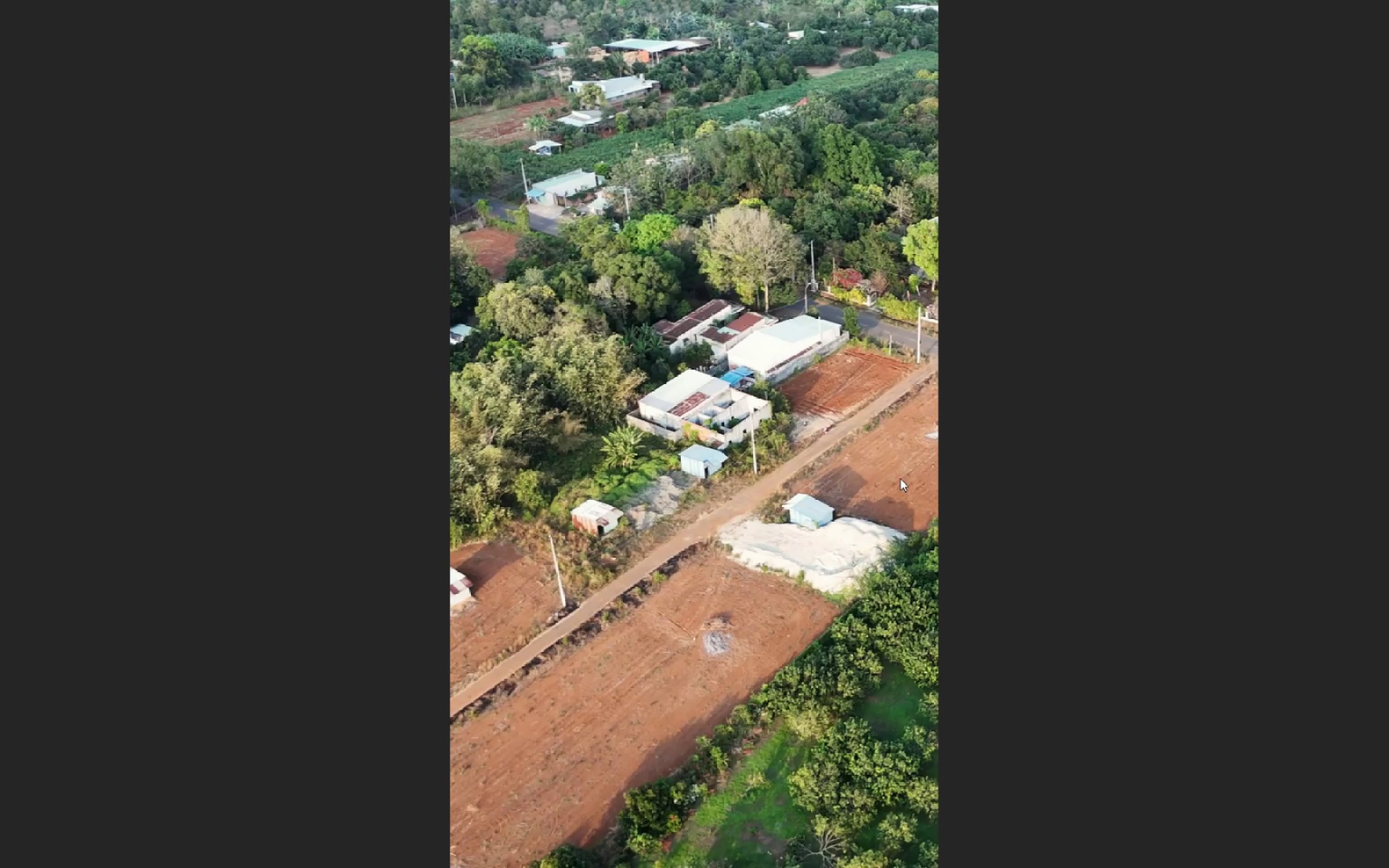 
wait(55.88)
 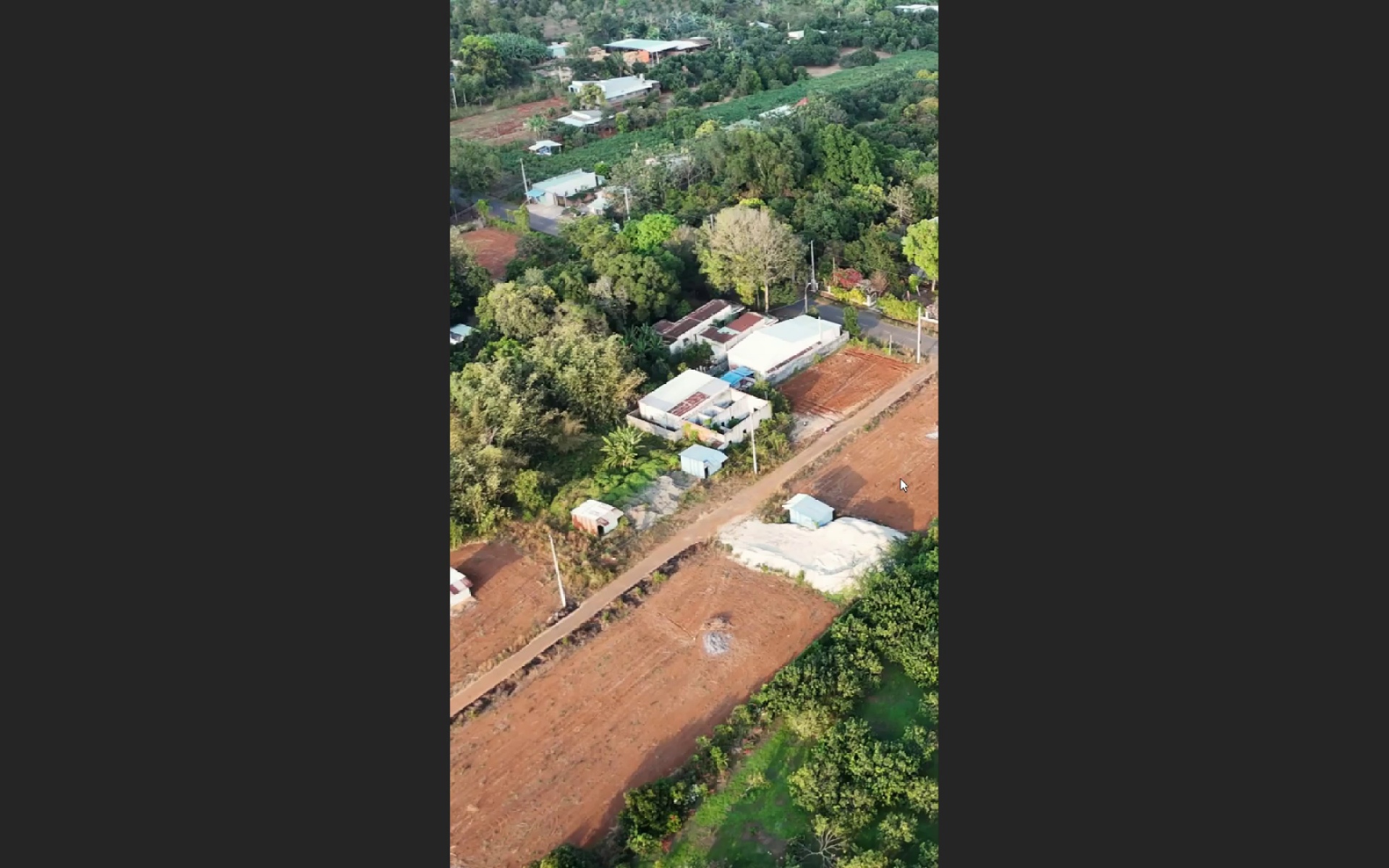 
scroll: coordinate [899, 480], scroll_direction: down, amount: 2.0
 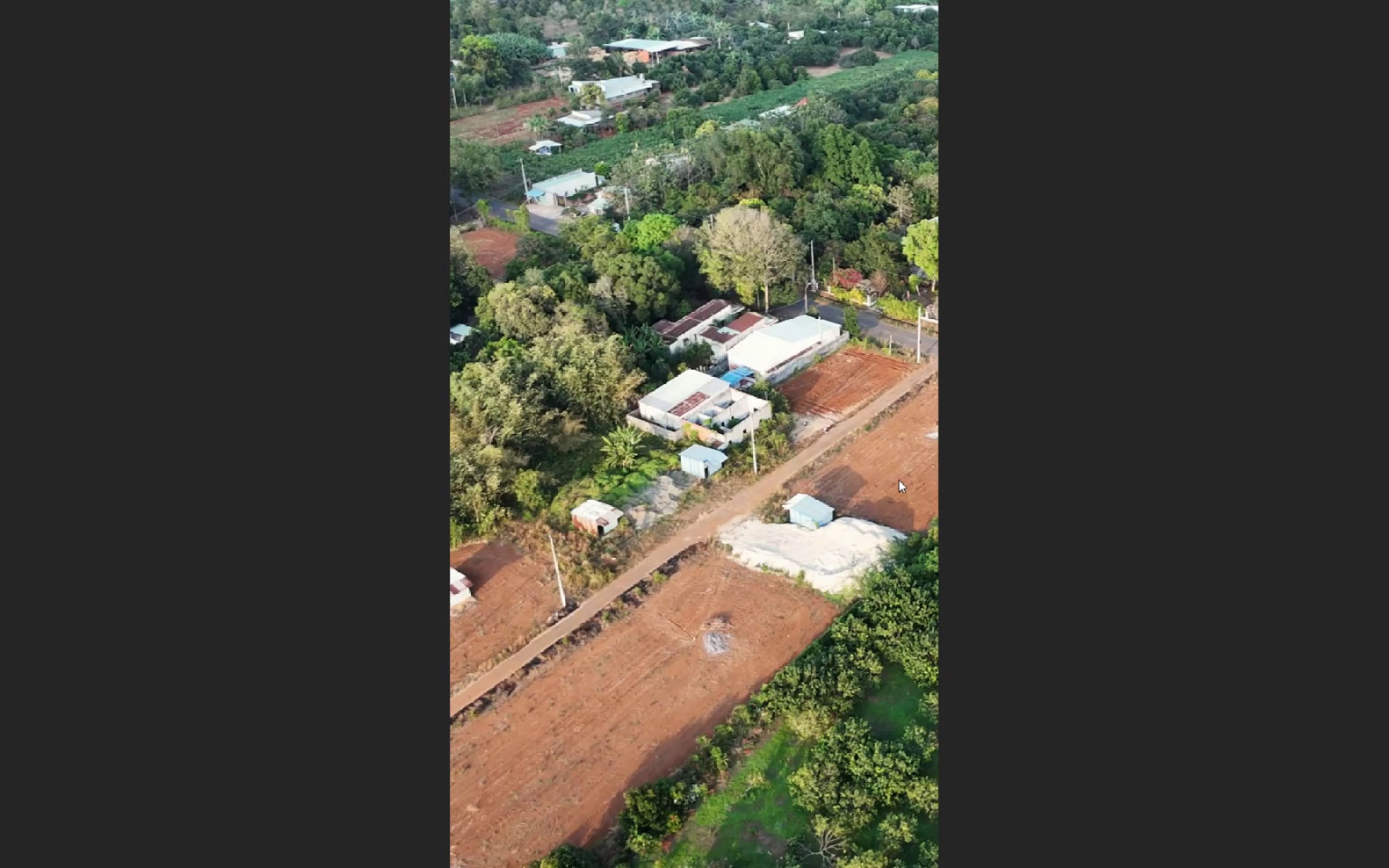 
key(Escape)
 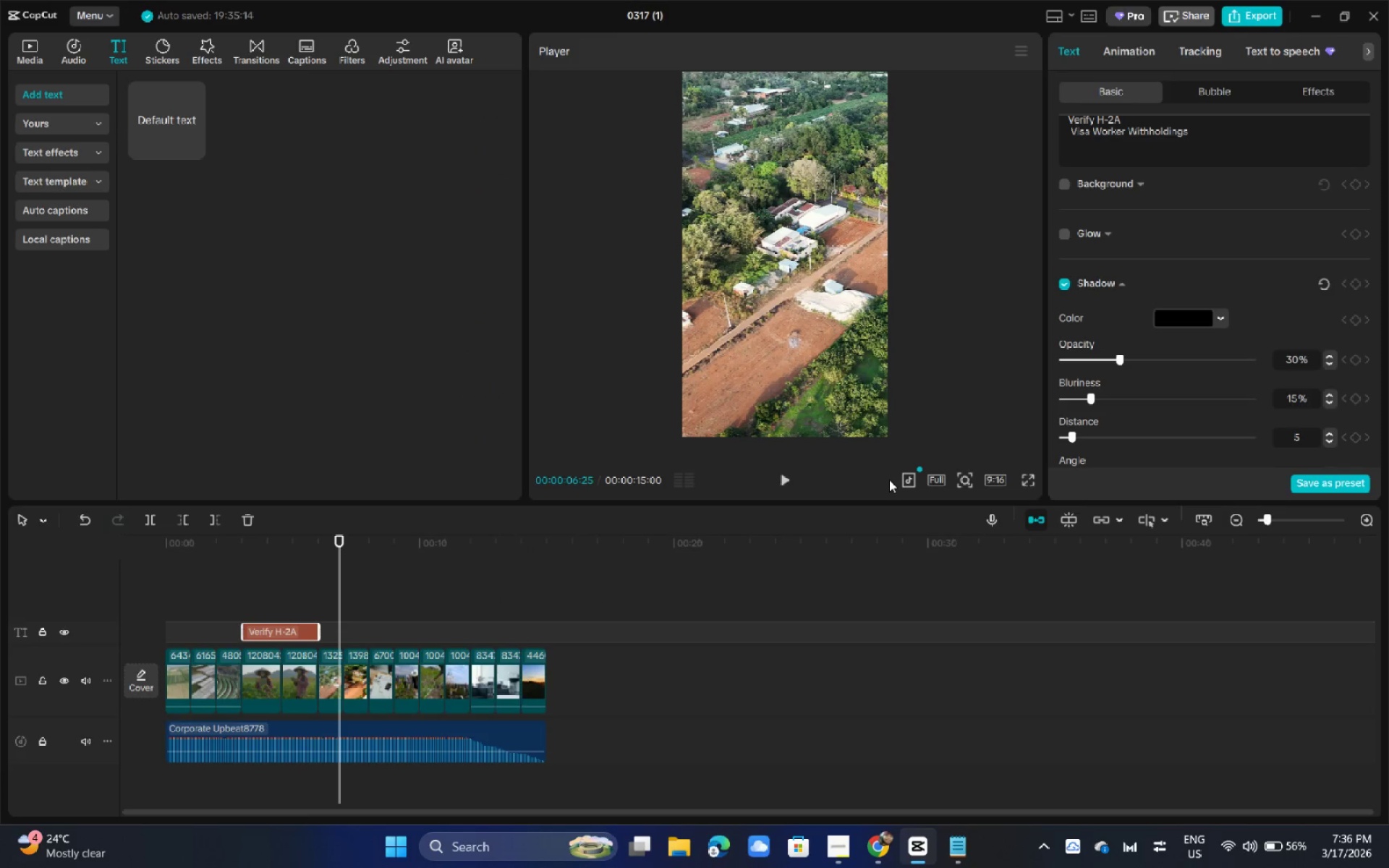 
key(Alt+AltLeft)
 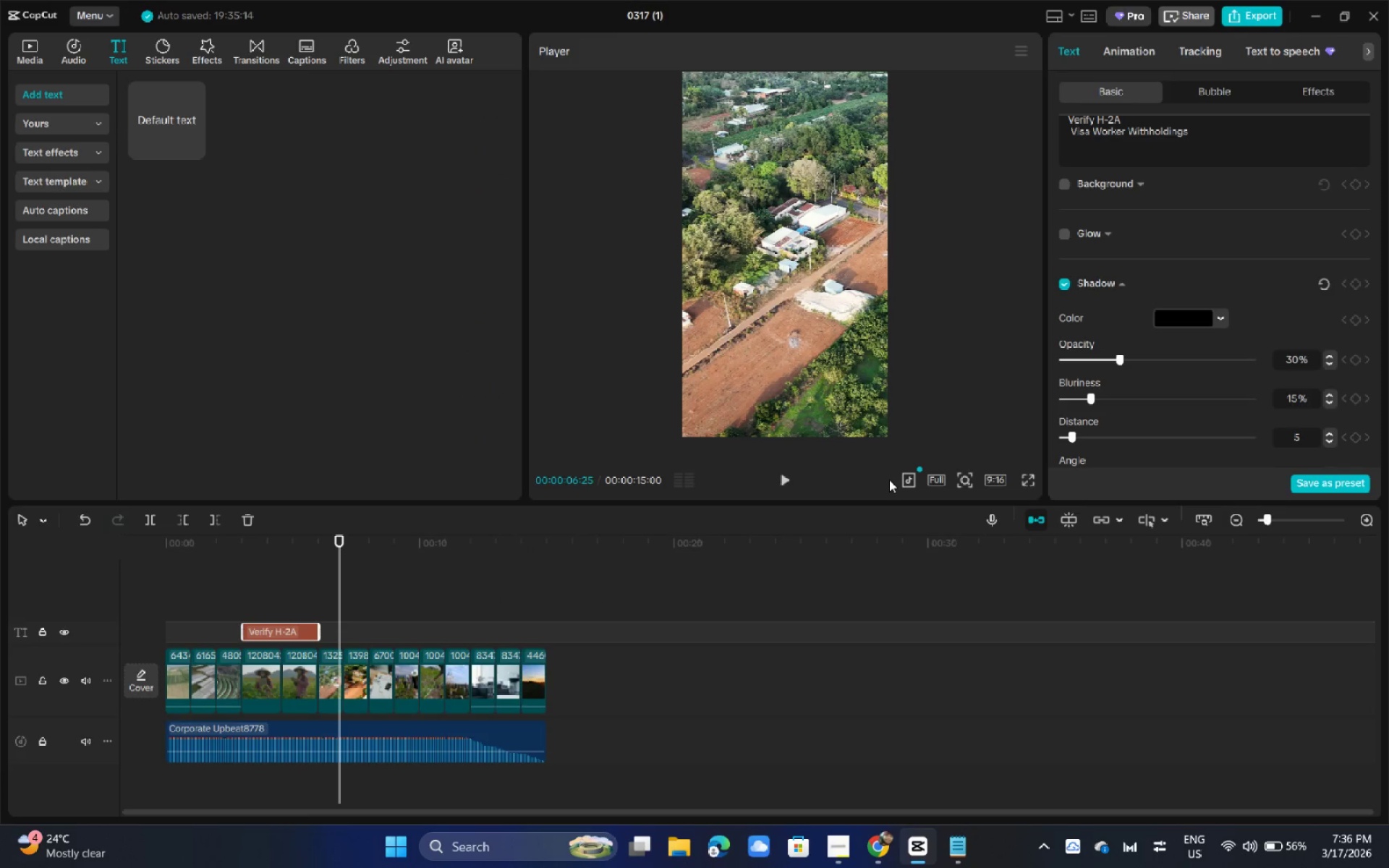 
key(Alt+Tab)
 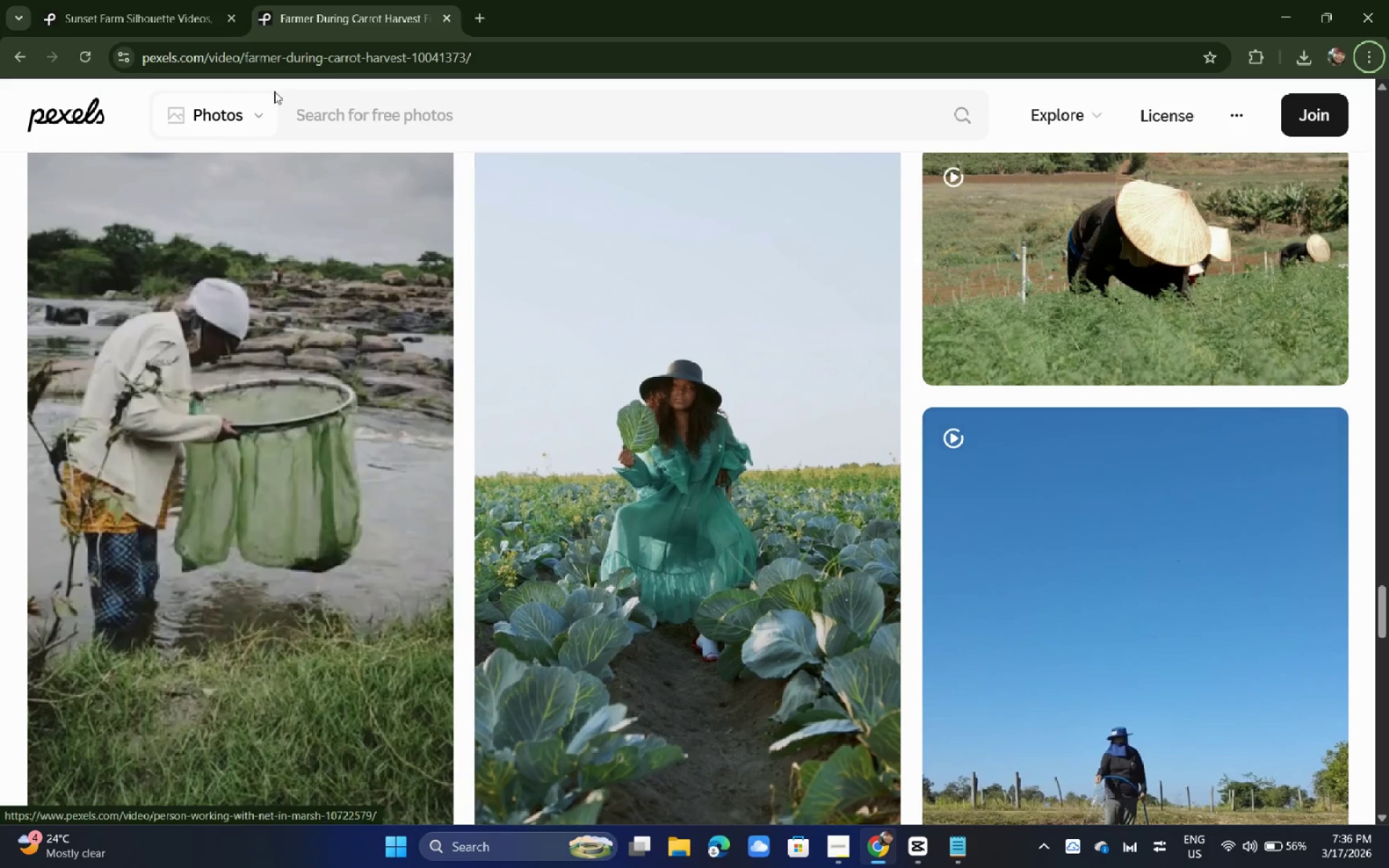 
left_click([154, 0])
 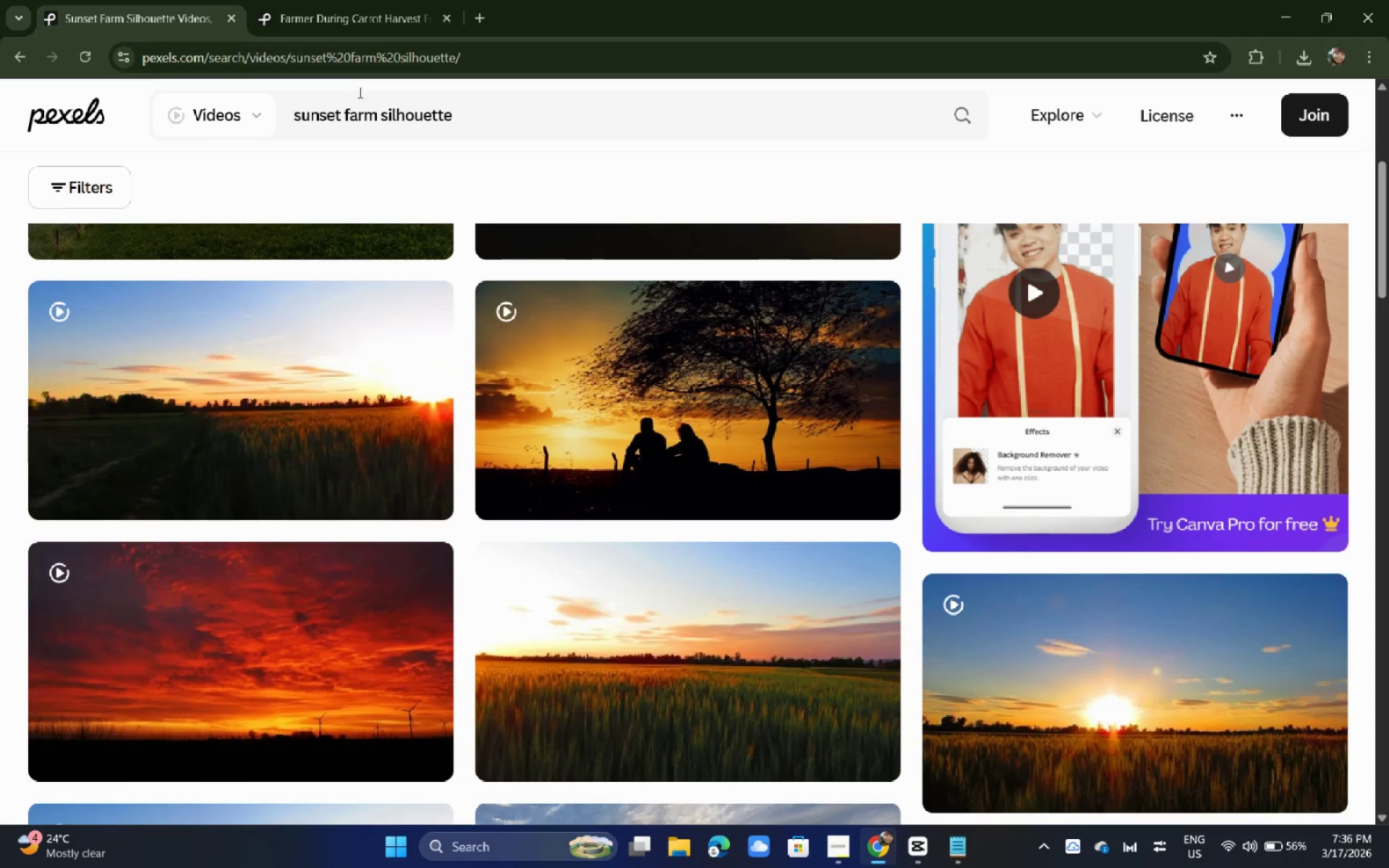 
left_click([402, 0])
 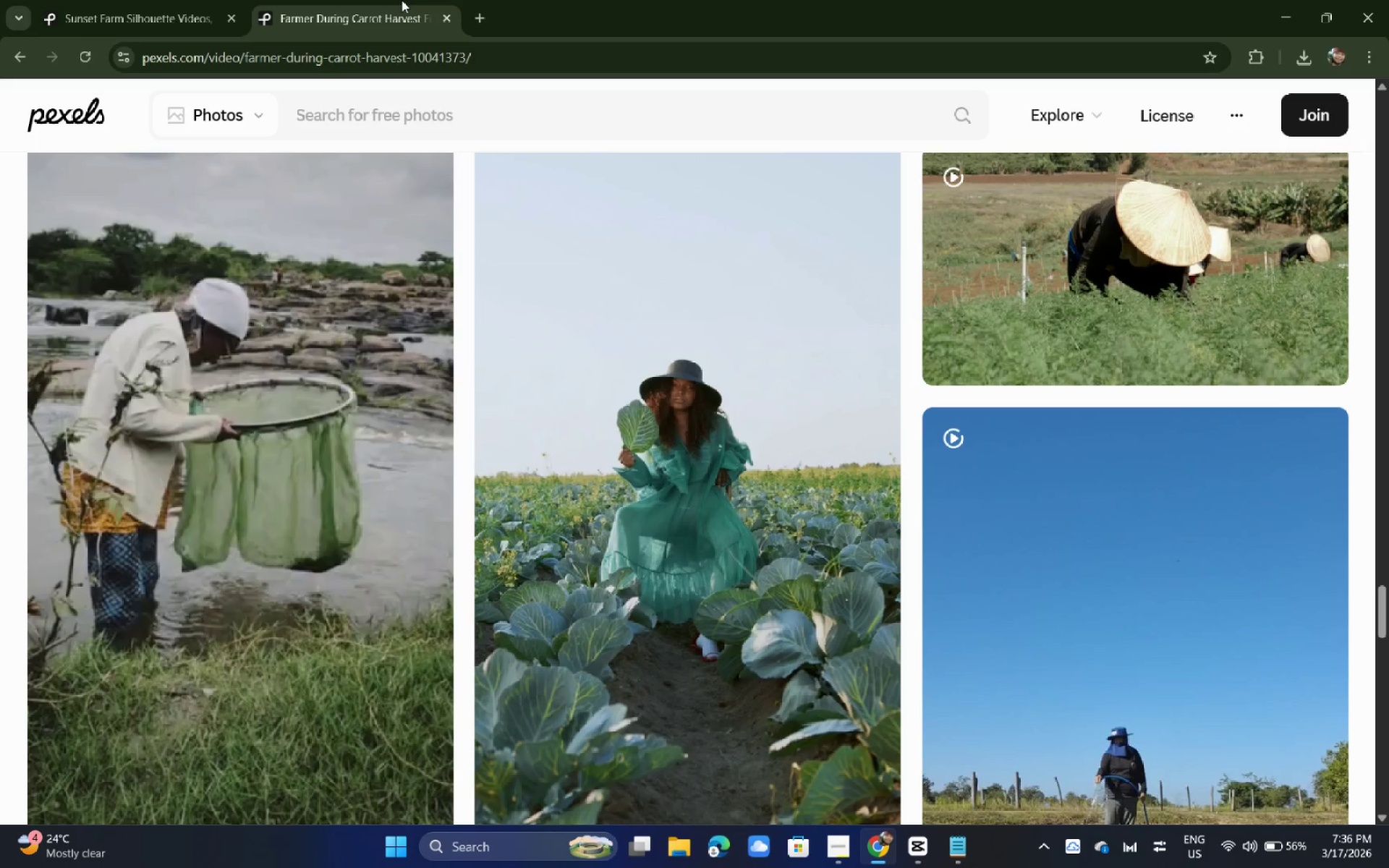 
key(Alt+AltLeft)
 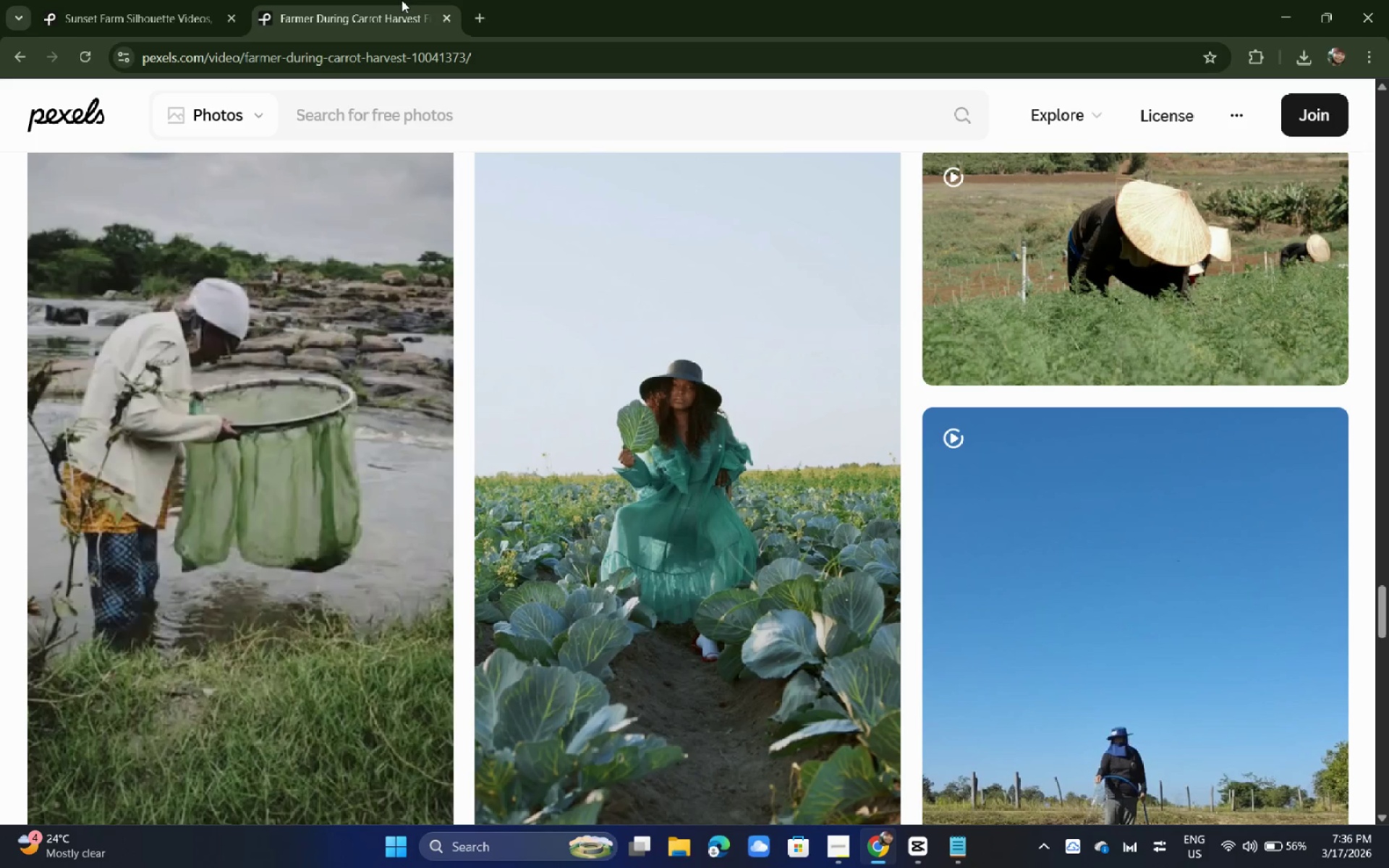 
key(Alt+Tab)
 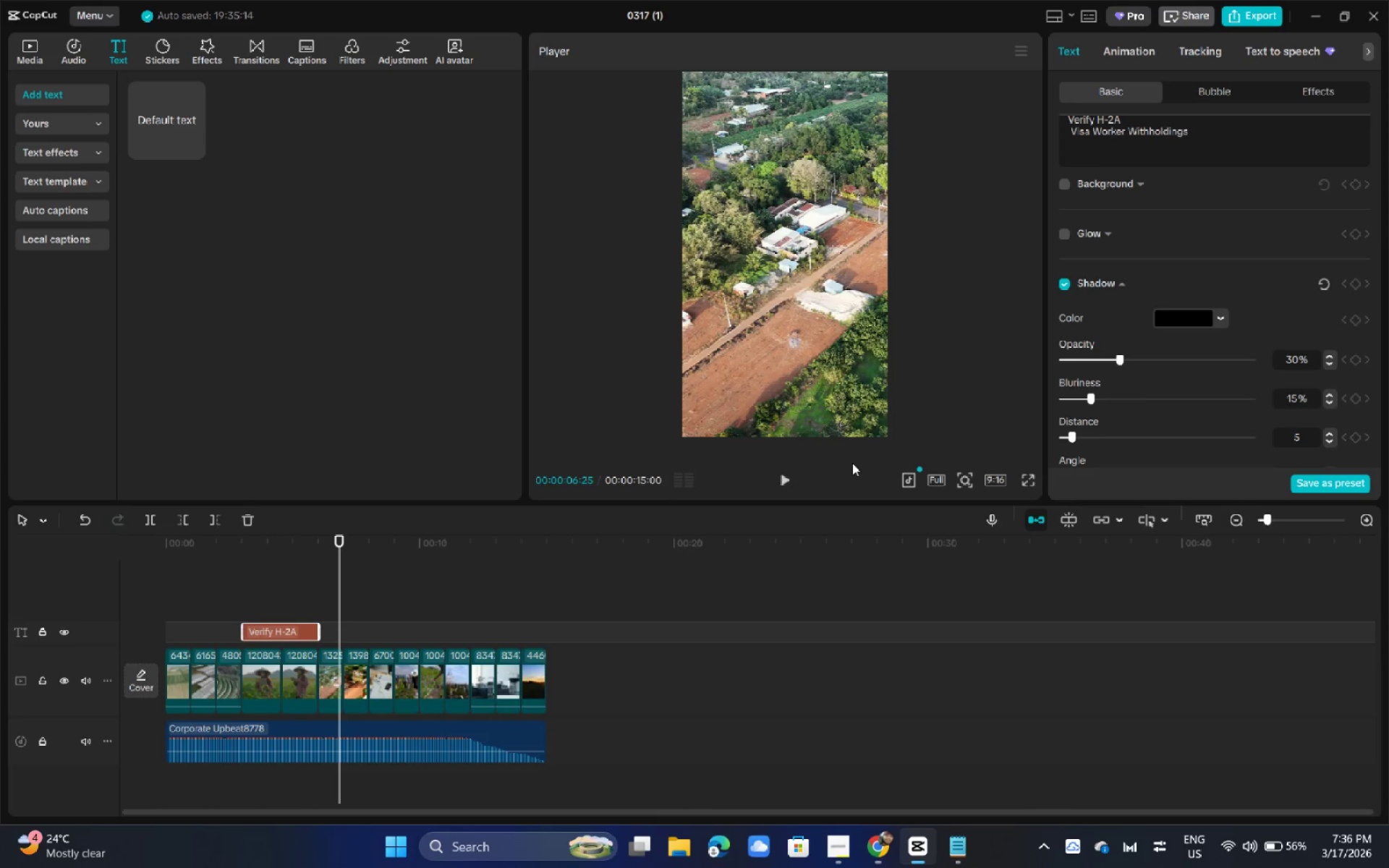 
key(Alt+Tab)
 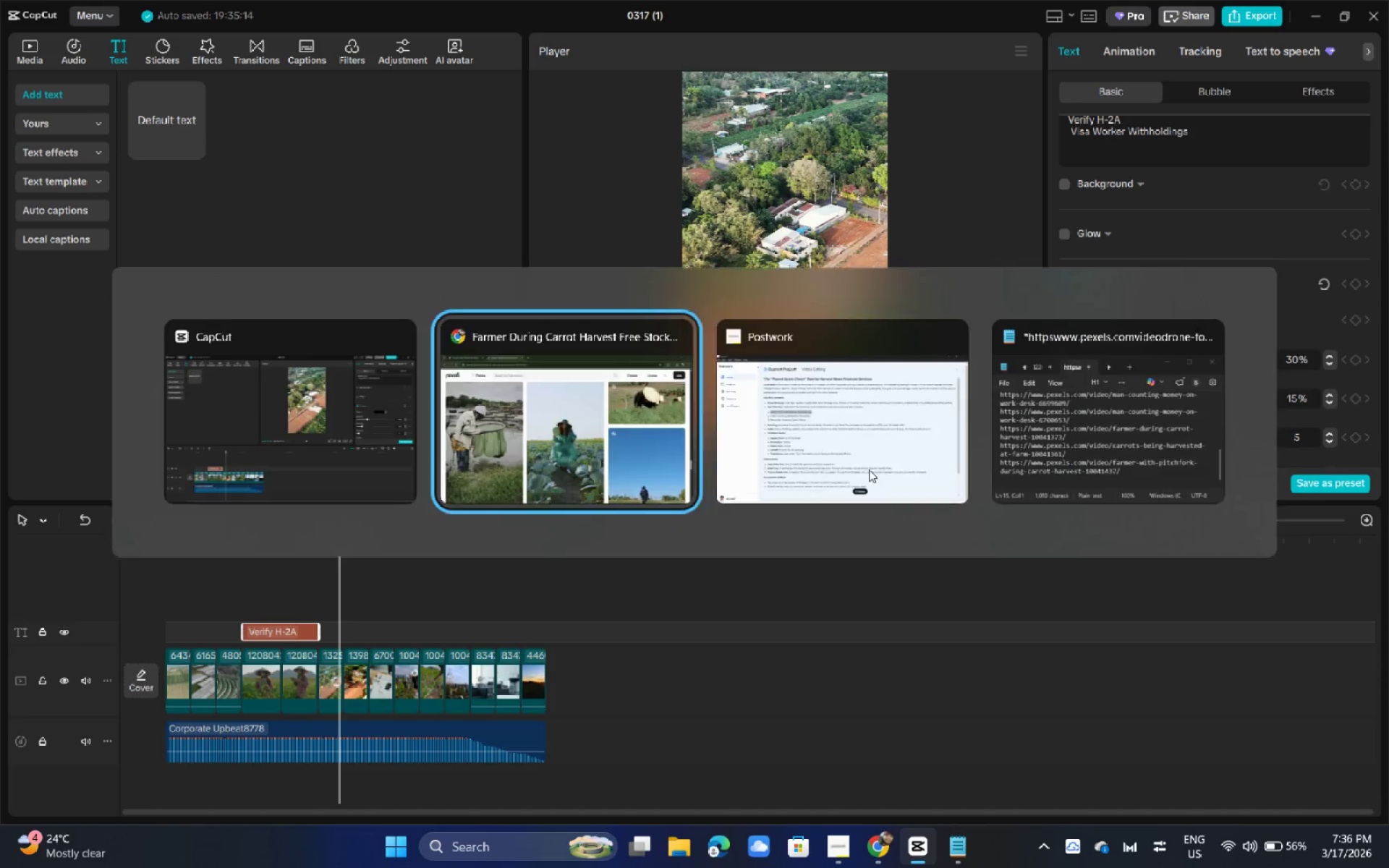 
key(Alt+Tab)